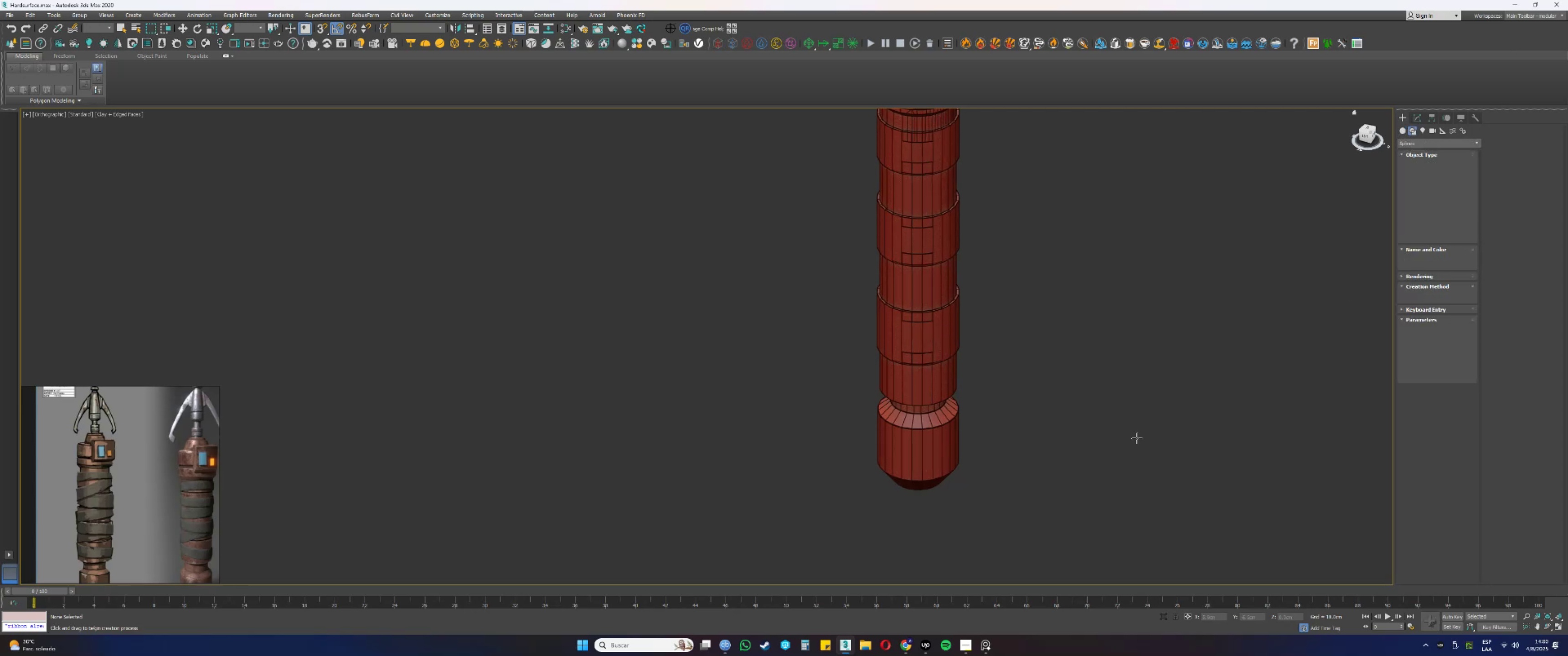 
left_click_drag(start_coordinate=[1094, 460], to_coordinate=[1113, 481])
 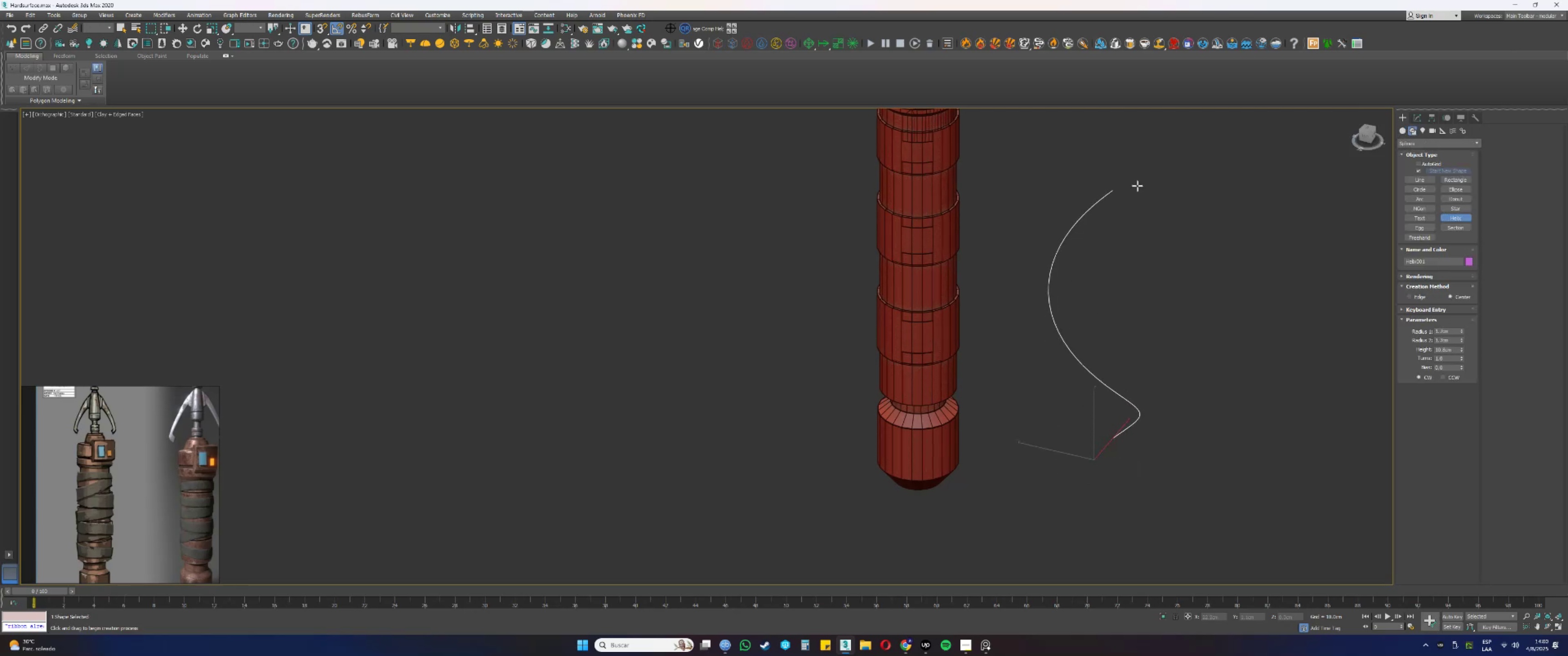 
left_click([1137, 162])
 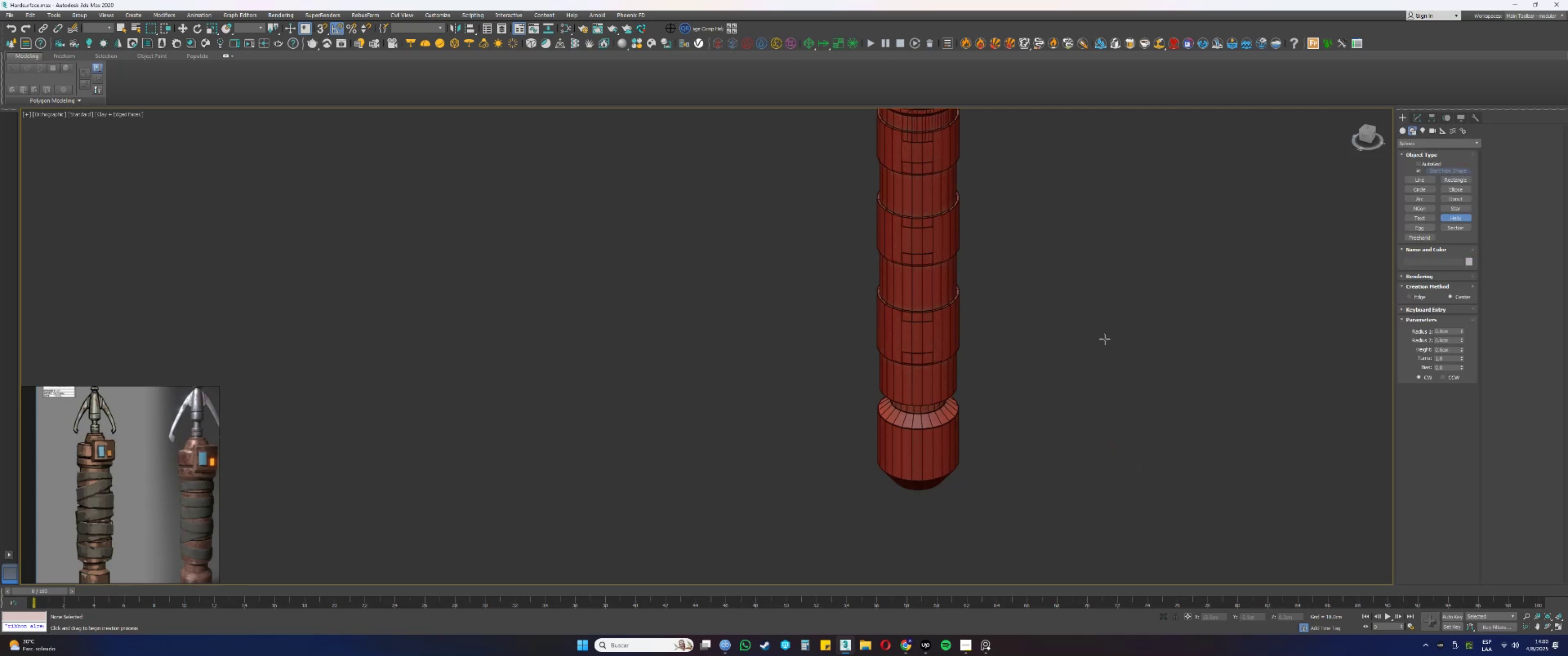 
left_click_drag(start_coordinate=[1037, 460], to_coordinate=[1057, 484])
 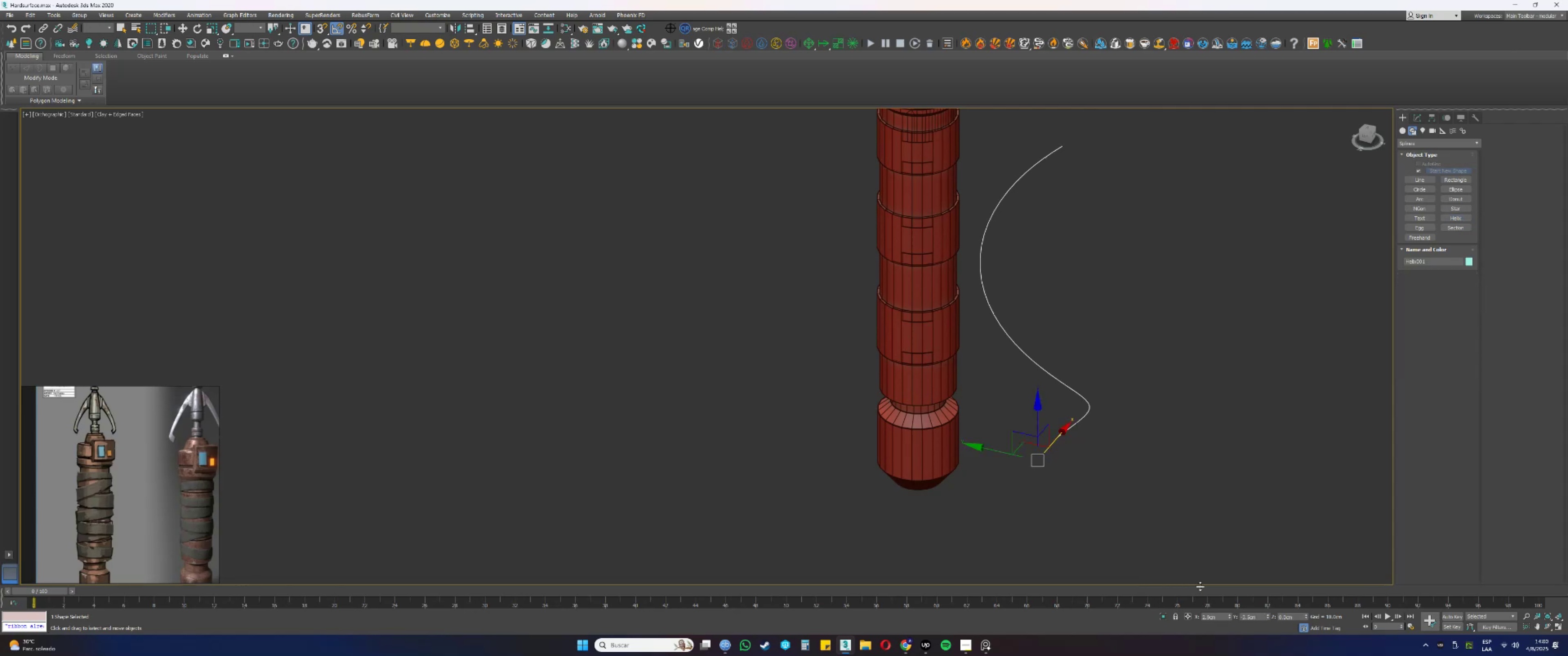 
right_click([1267, 614])
 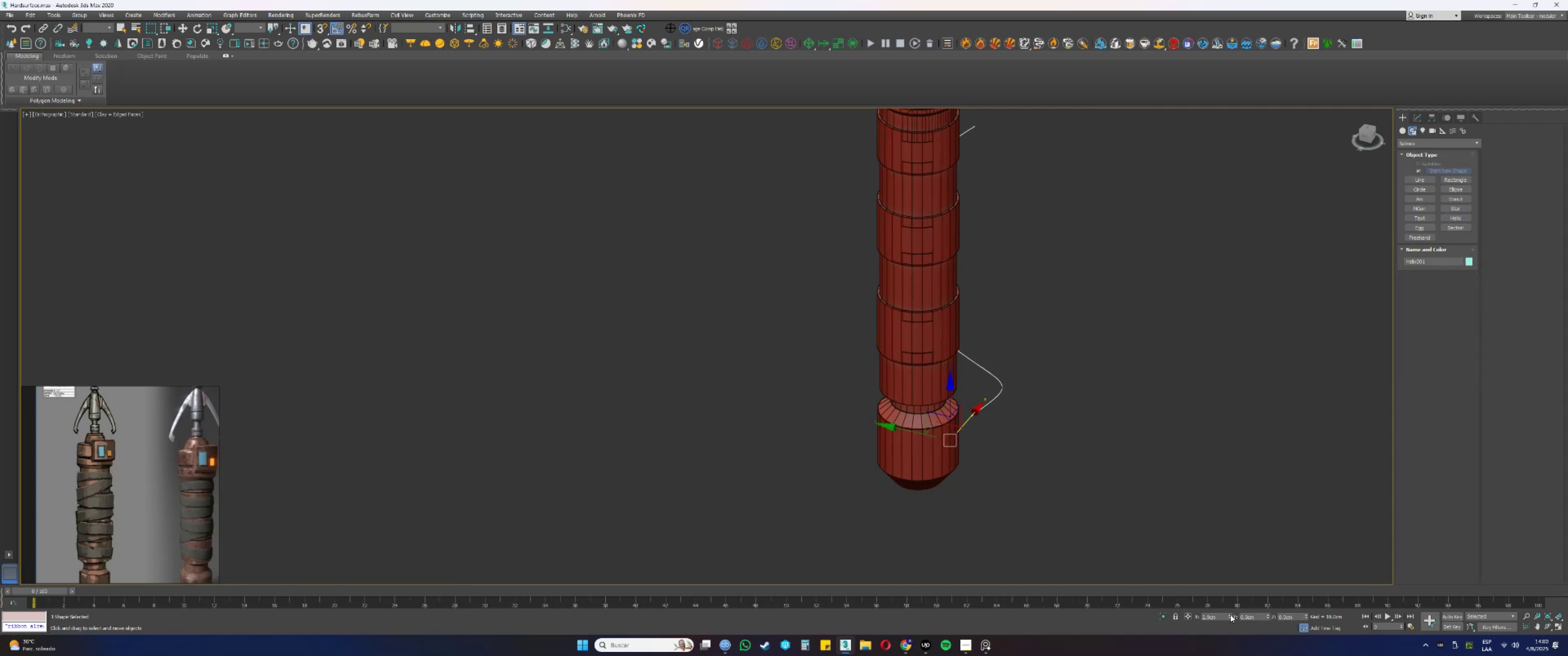 
right_click([1231, 615])
 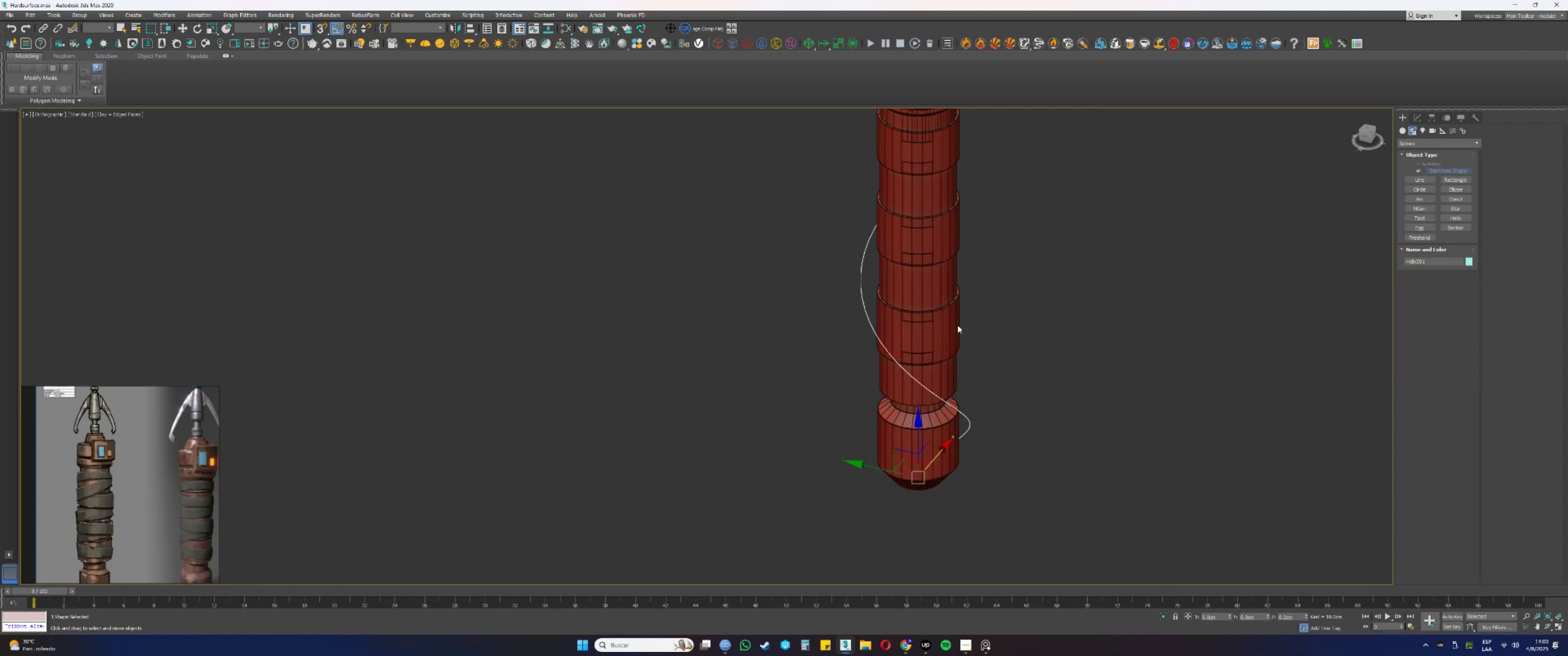 
hold_key(key=AltLeft, duration=0.96)
 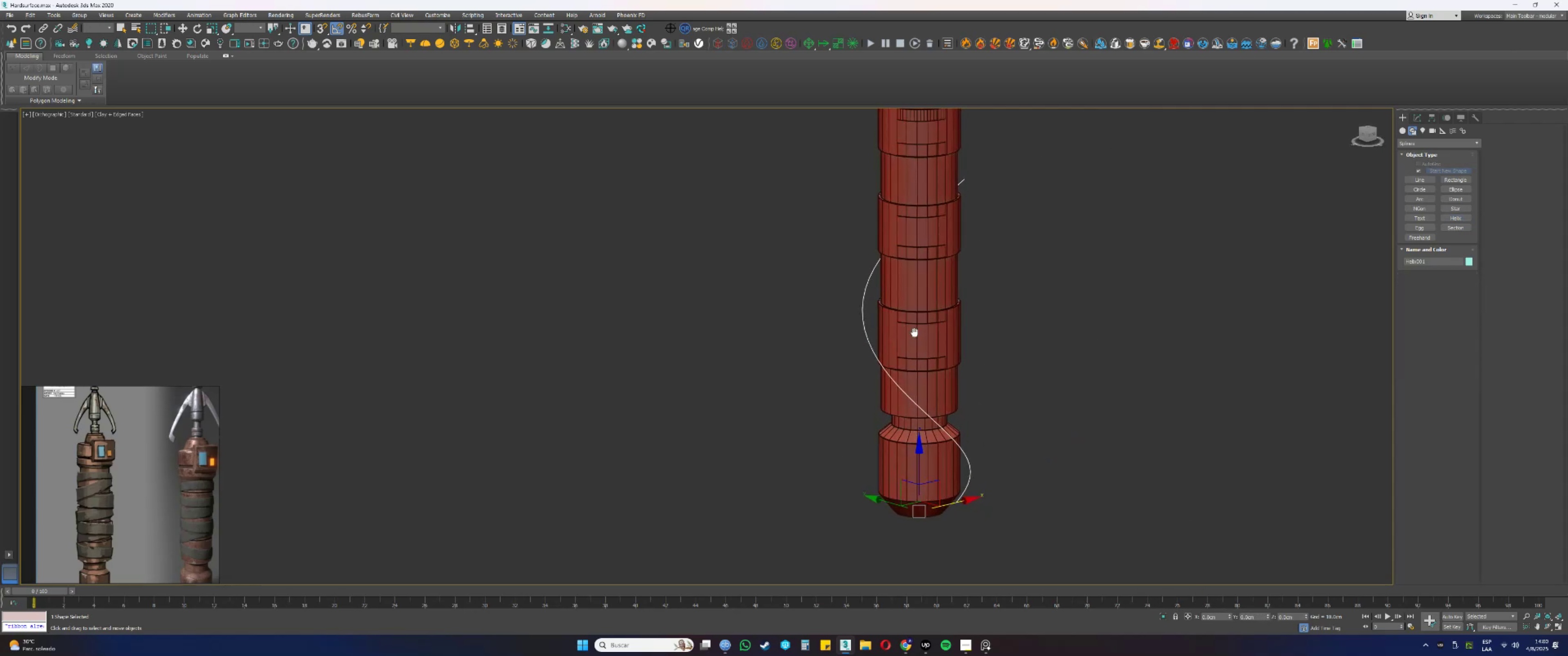 
type(tz[F3][F3])
 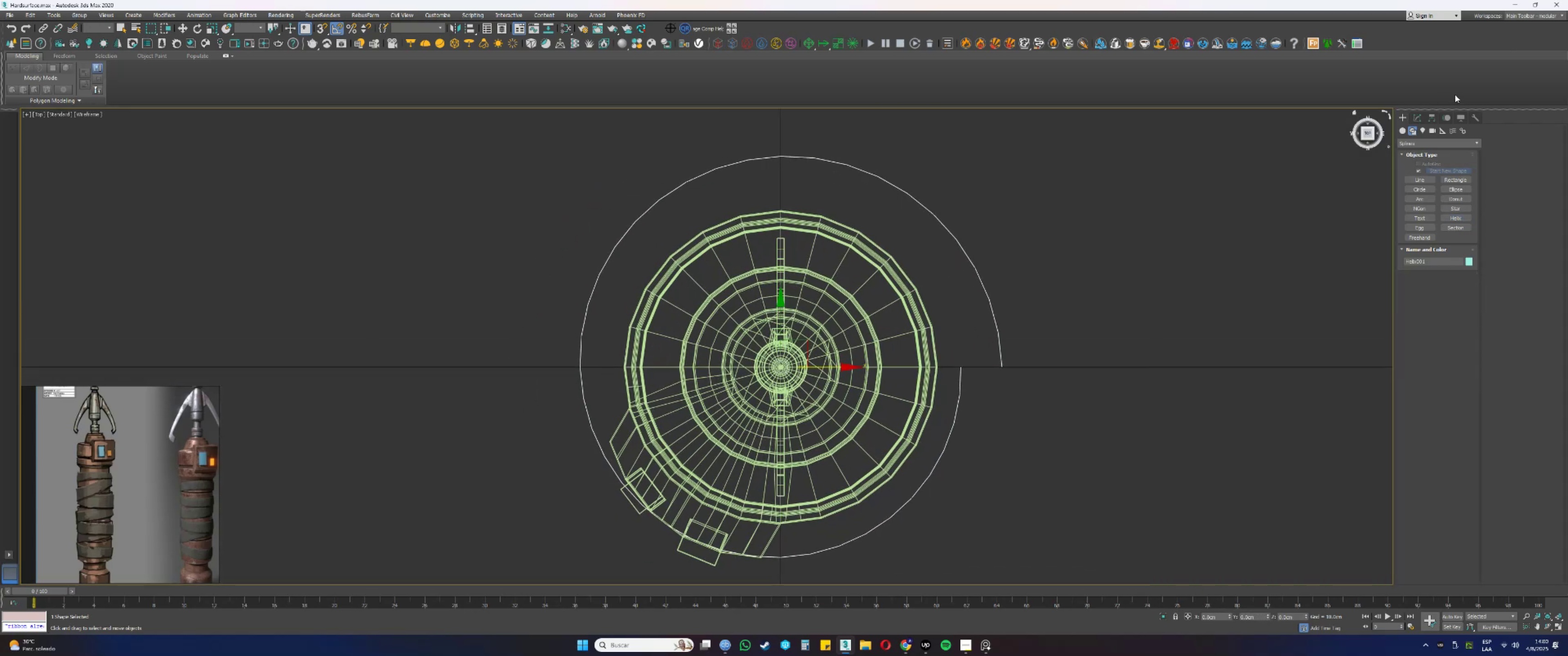 
left_click([1414, 120])
 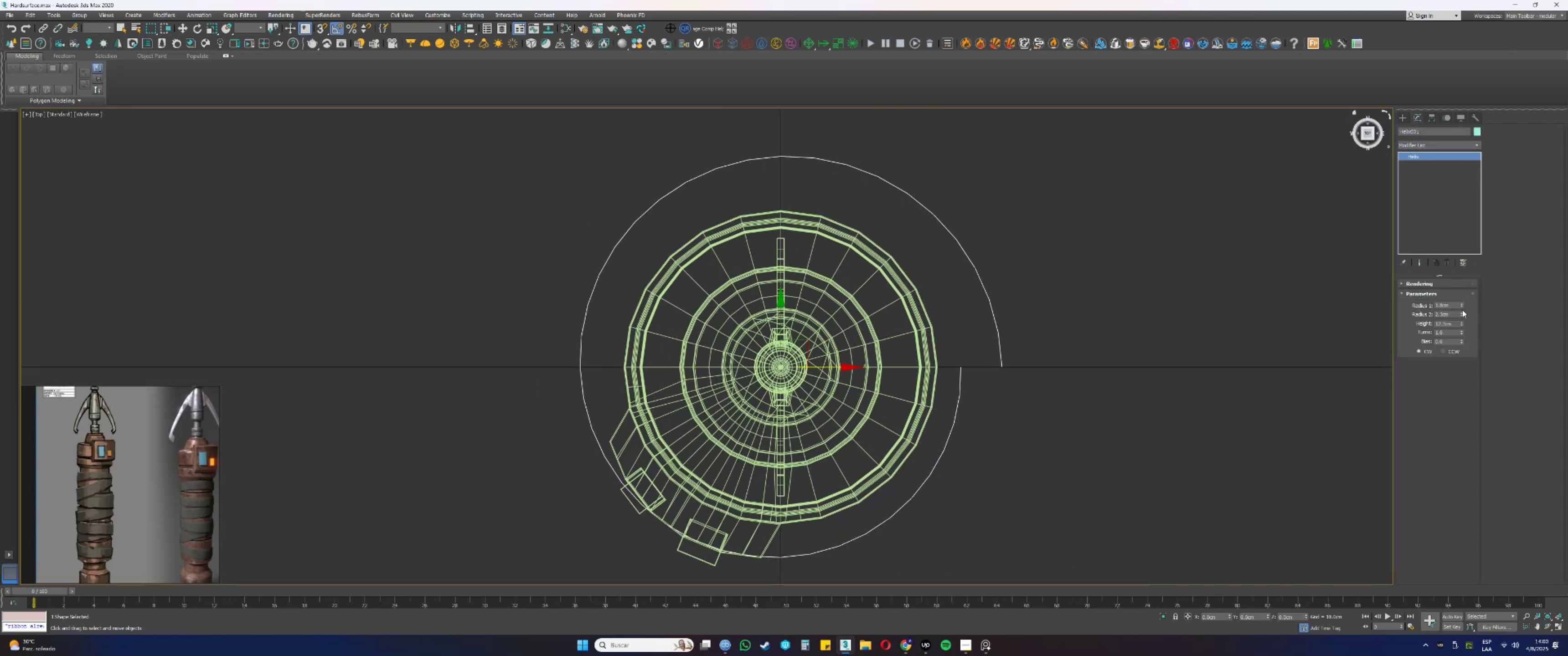 
left_click_drag(start_coordinate=[1461, 305], to_coordinate=[1461, 311])
 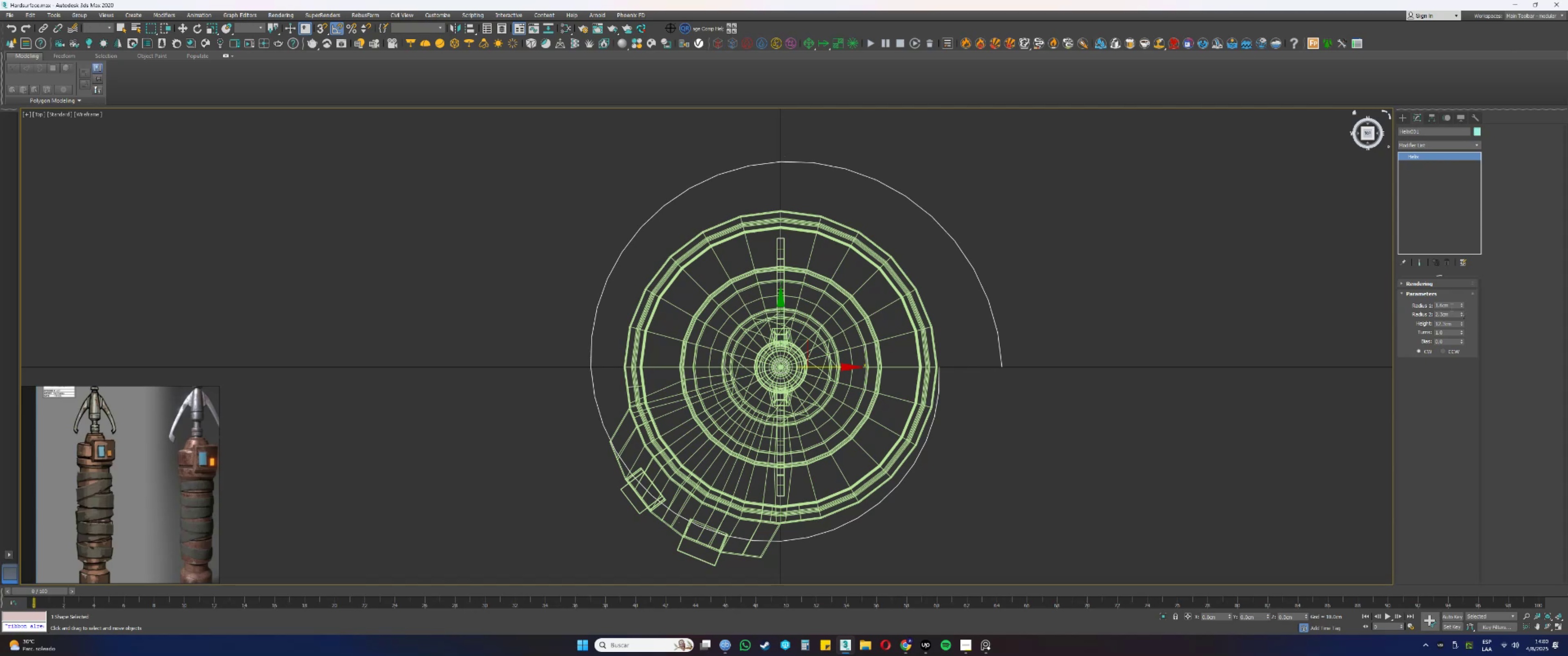 
double_click([1451, 307])
 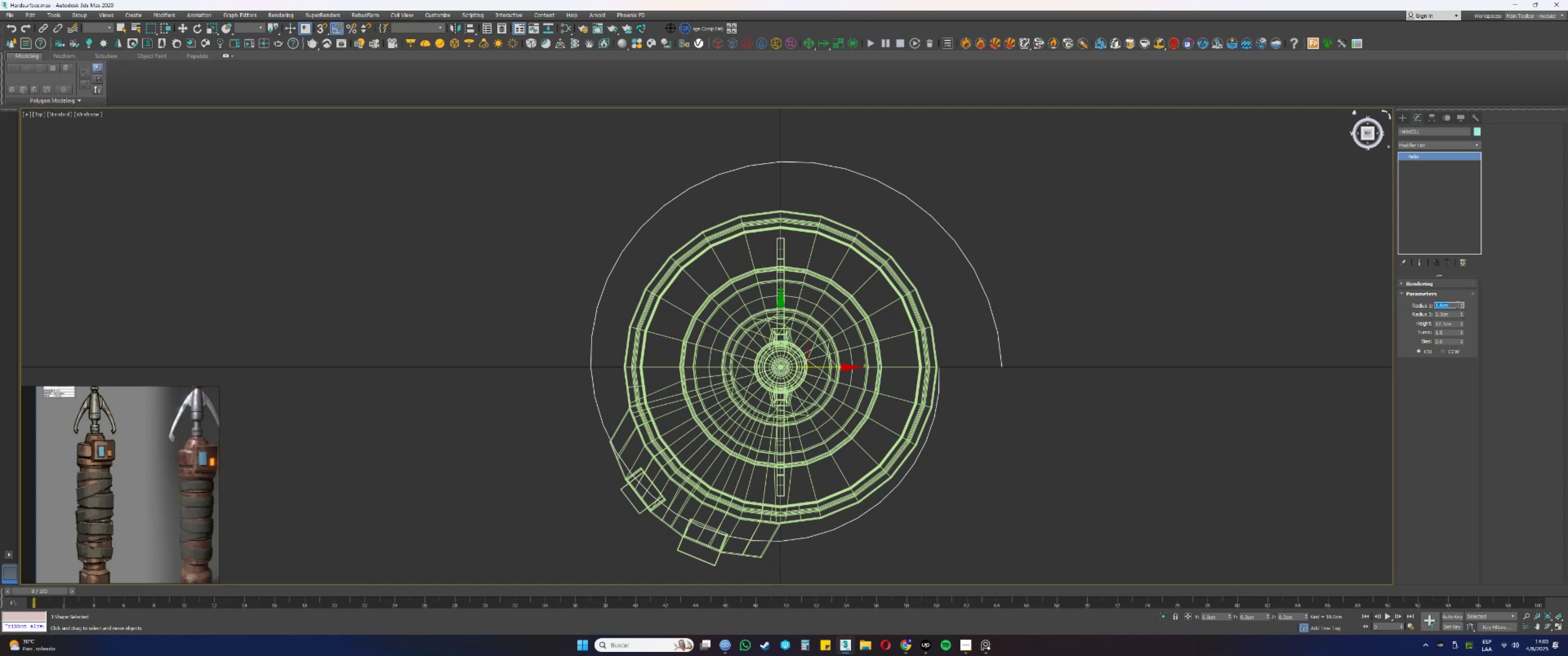 
key(Numpad1)
 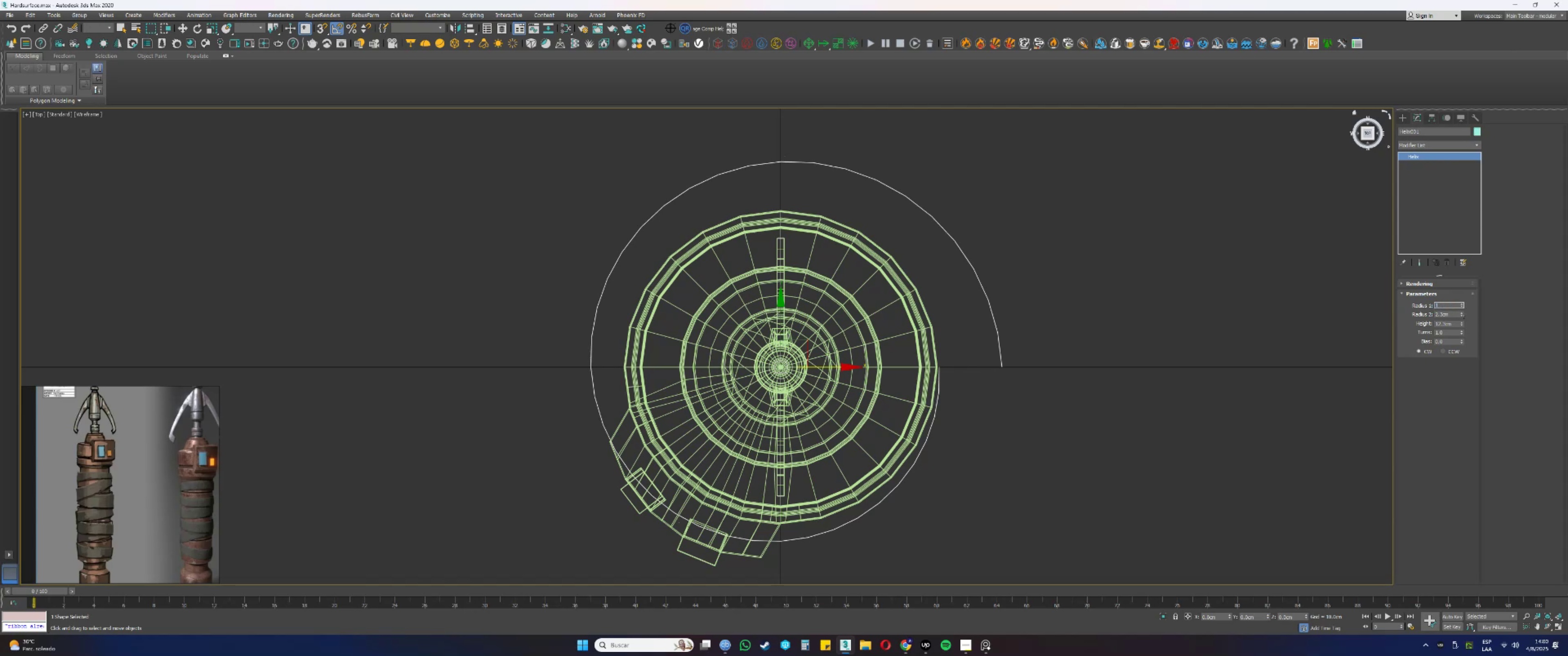 
key(NumpadDecimal)
 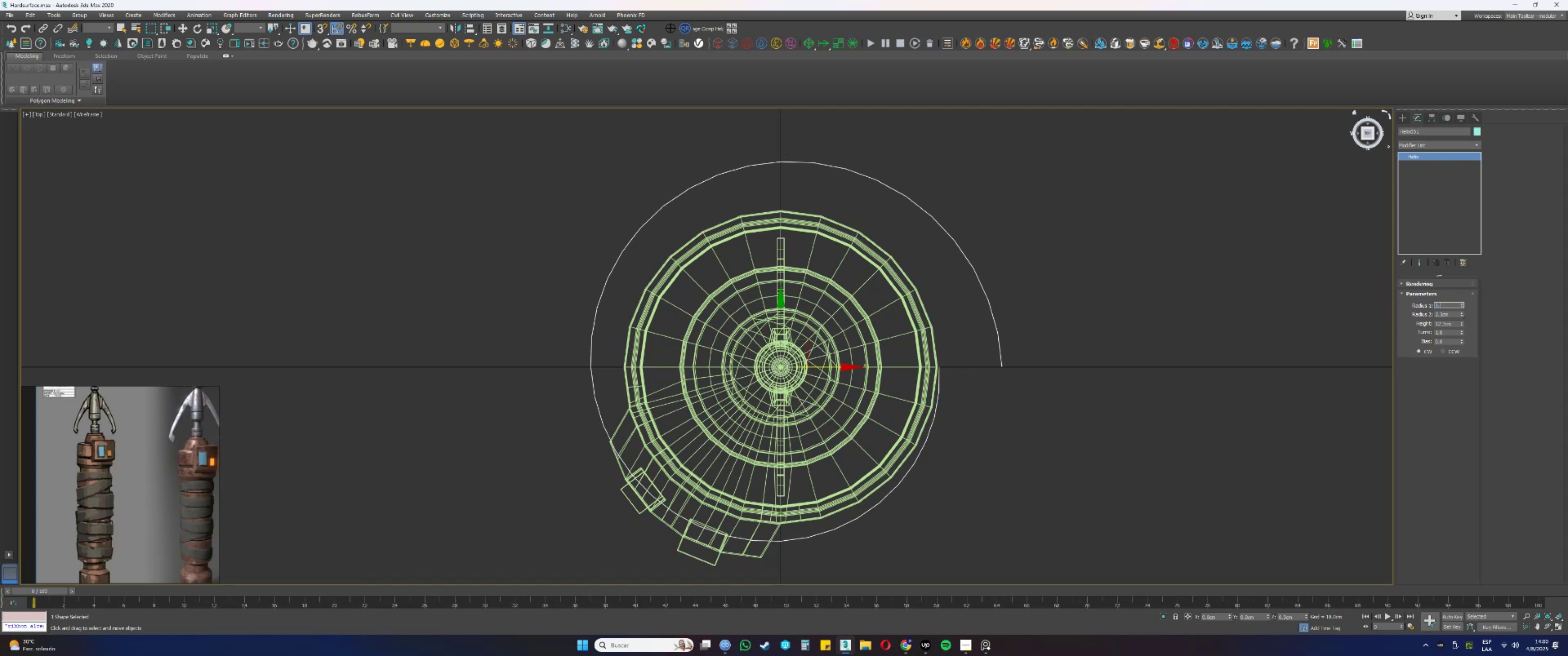 
key(Numpad5)
 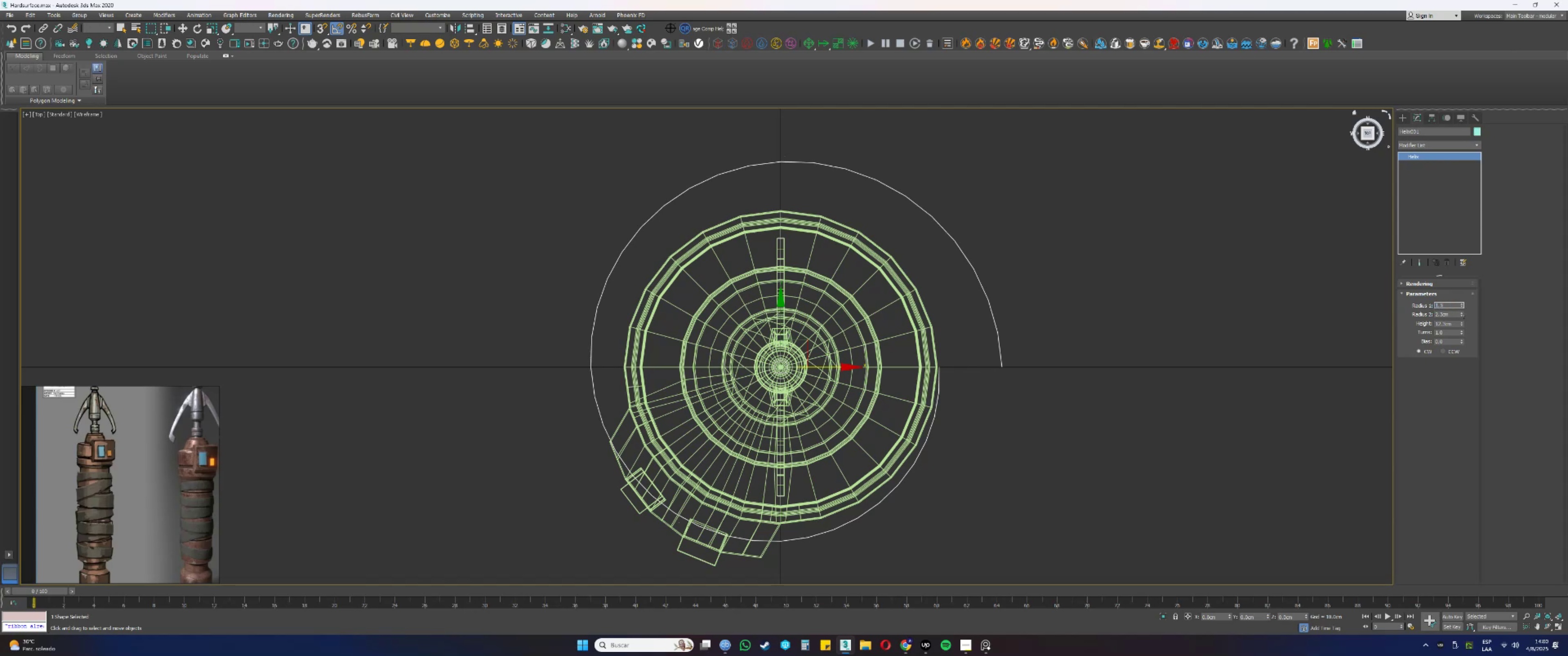 
key(NumpadEnter)
 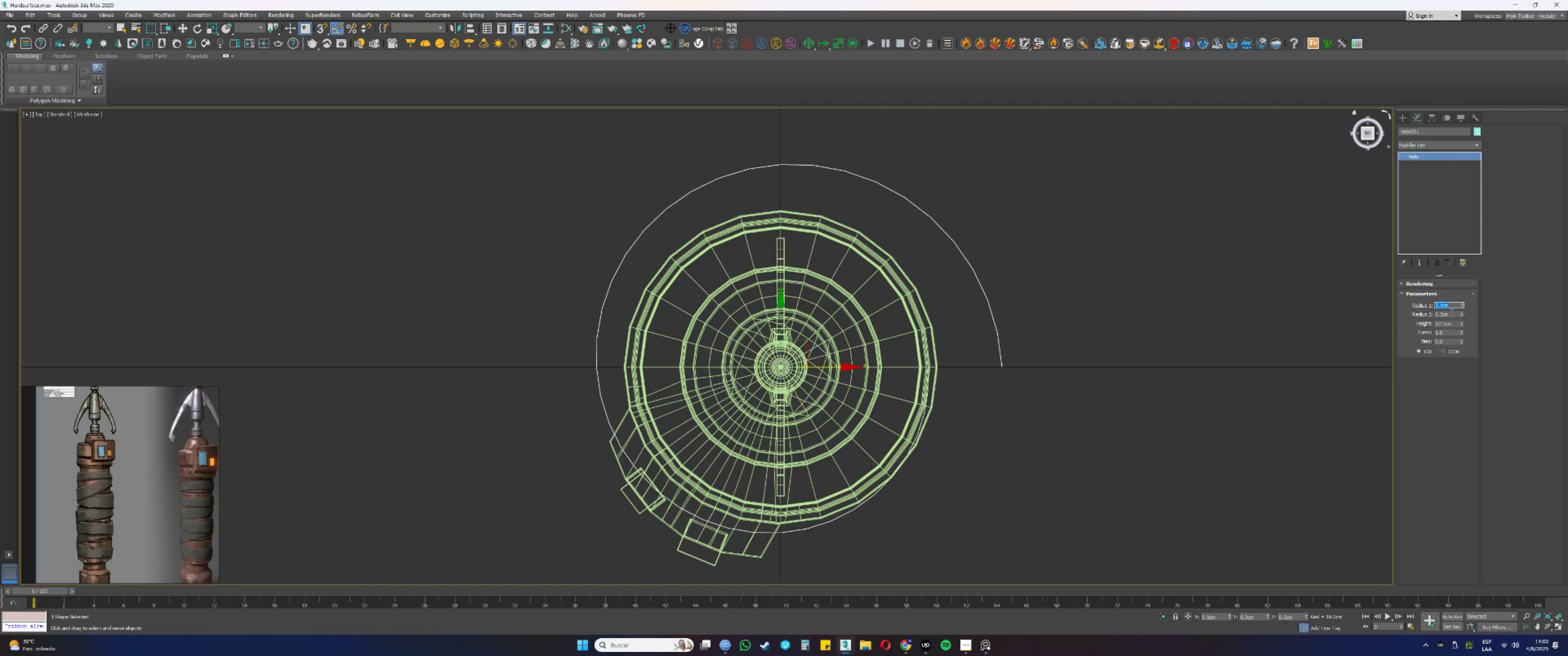 
double_click([1451, 313])
 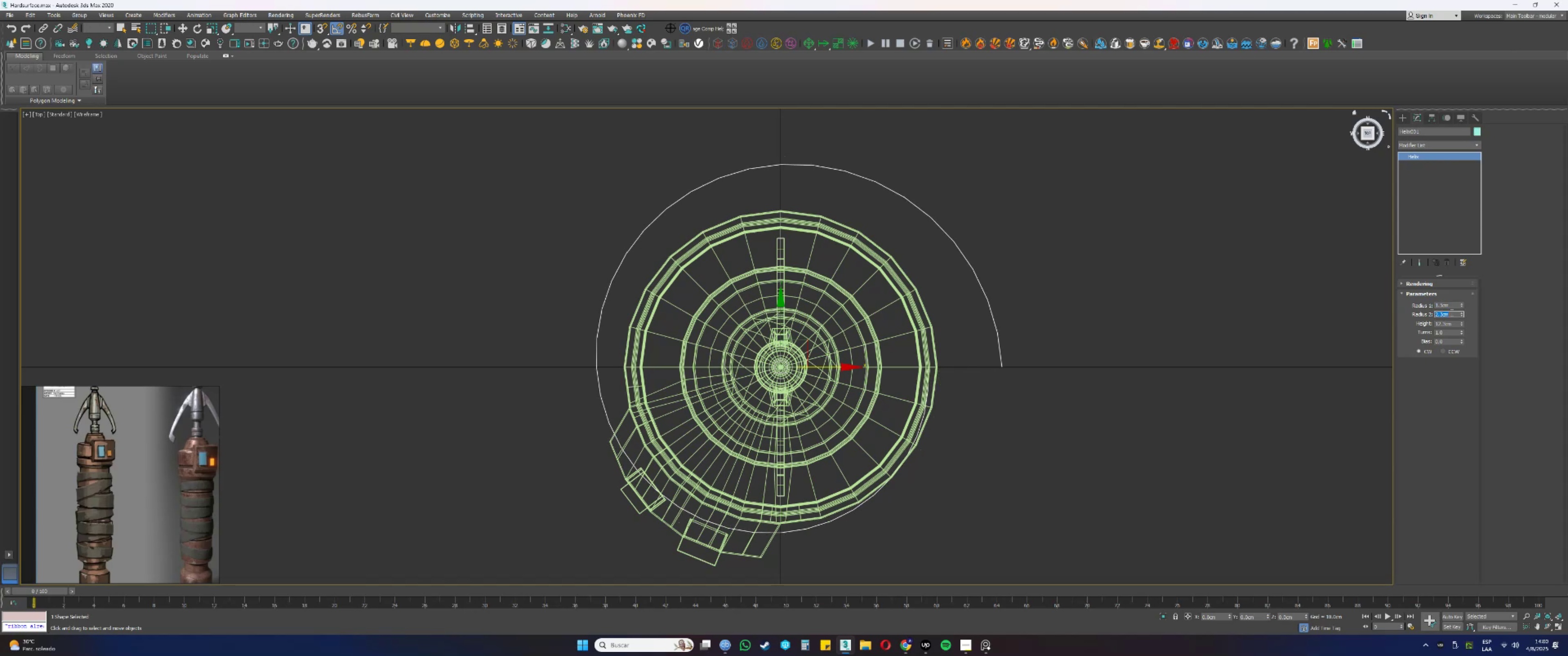 
key(Numpad1)
 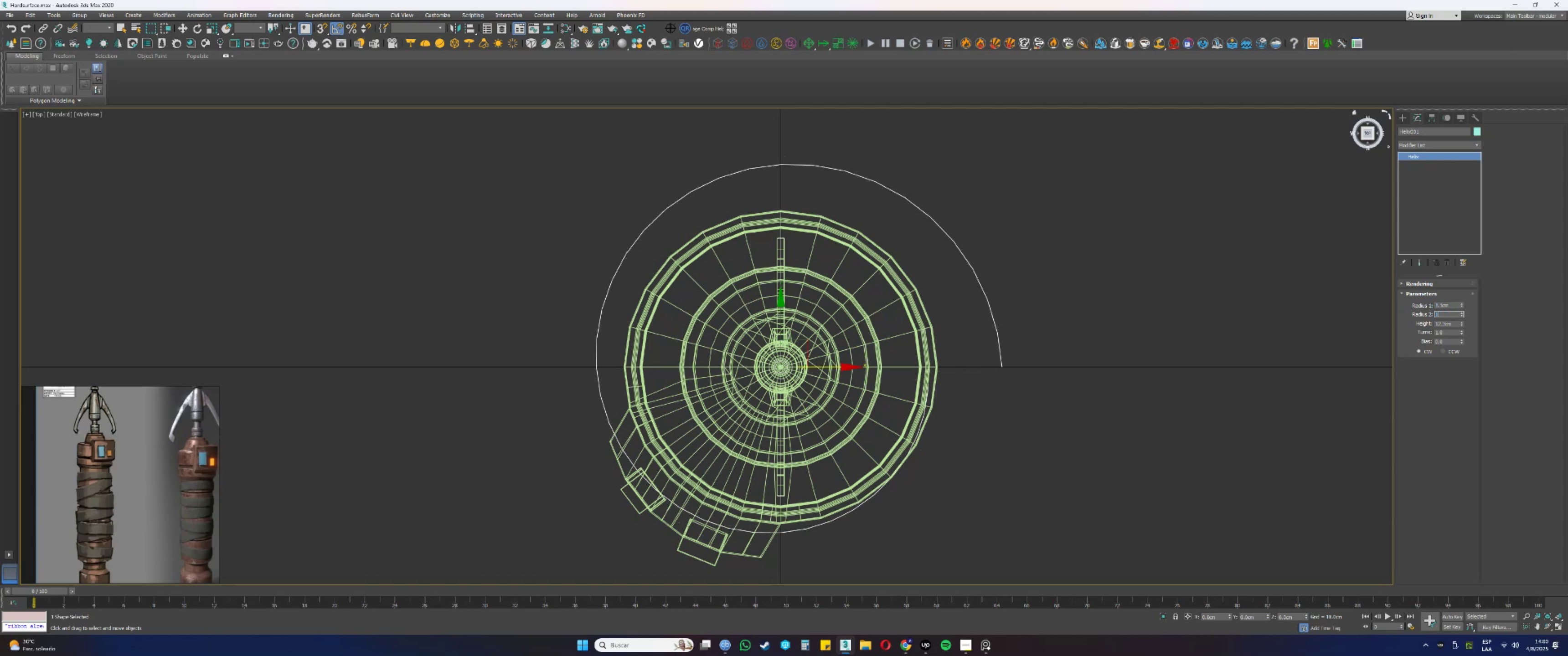 
key(NumpadDecimal)
 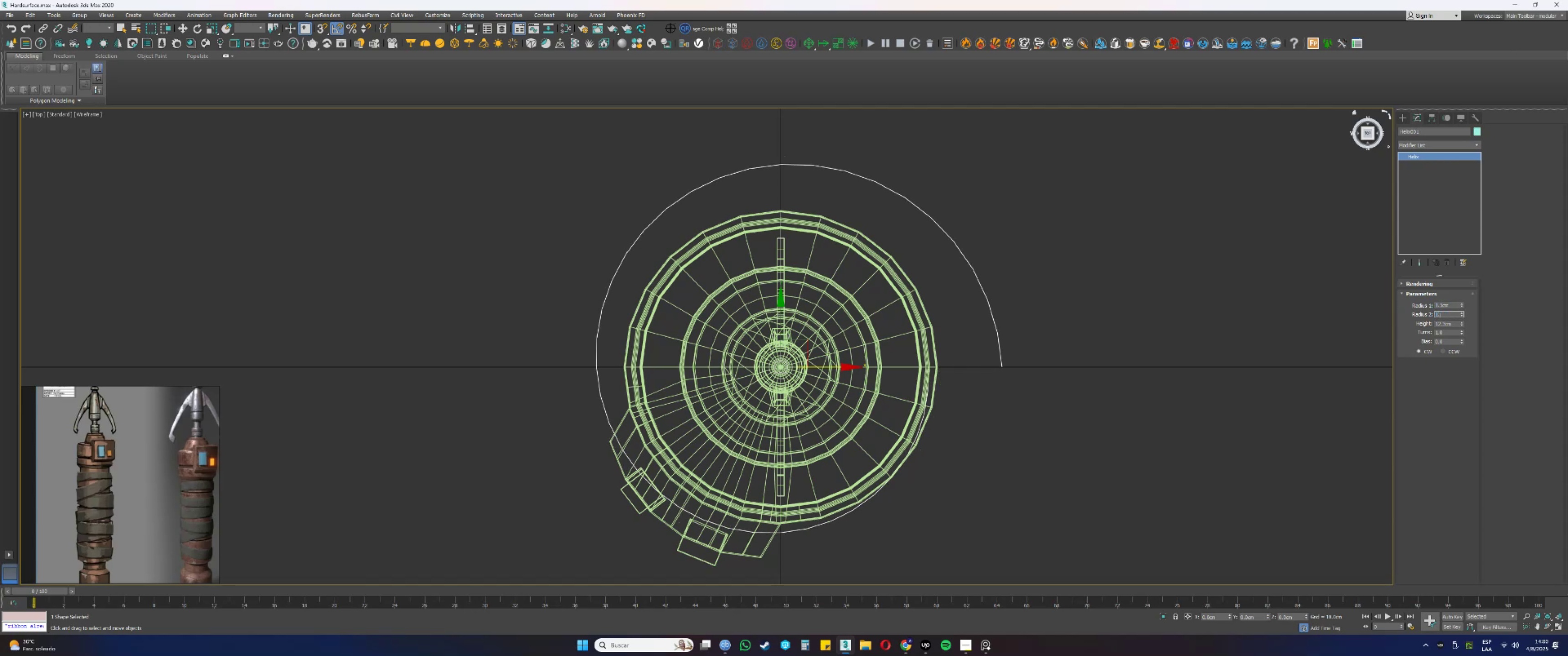 
key(Numpad5)
 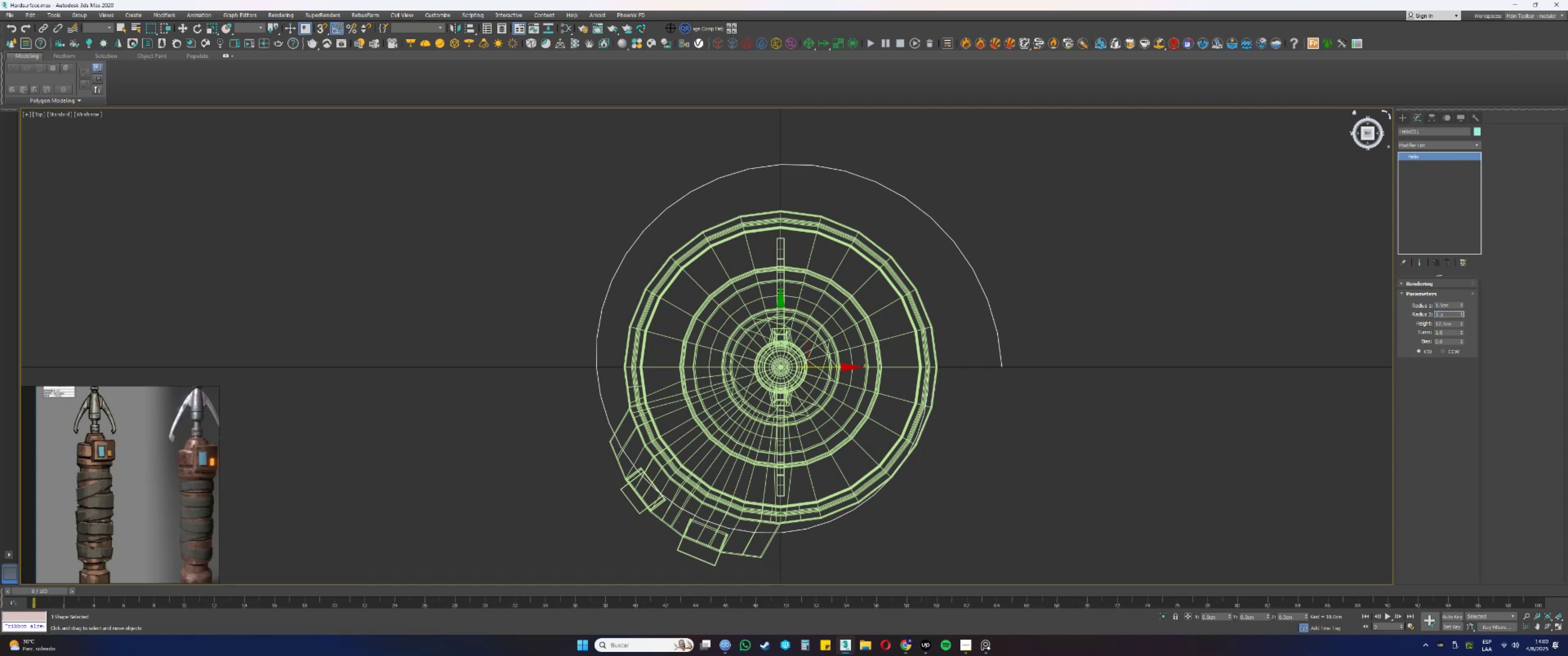 
key(NumpadEnter)
 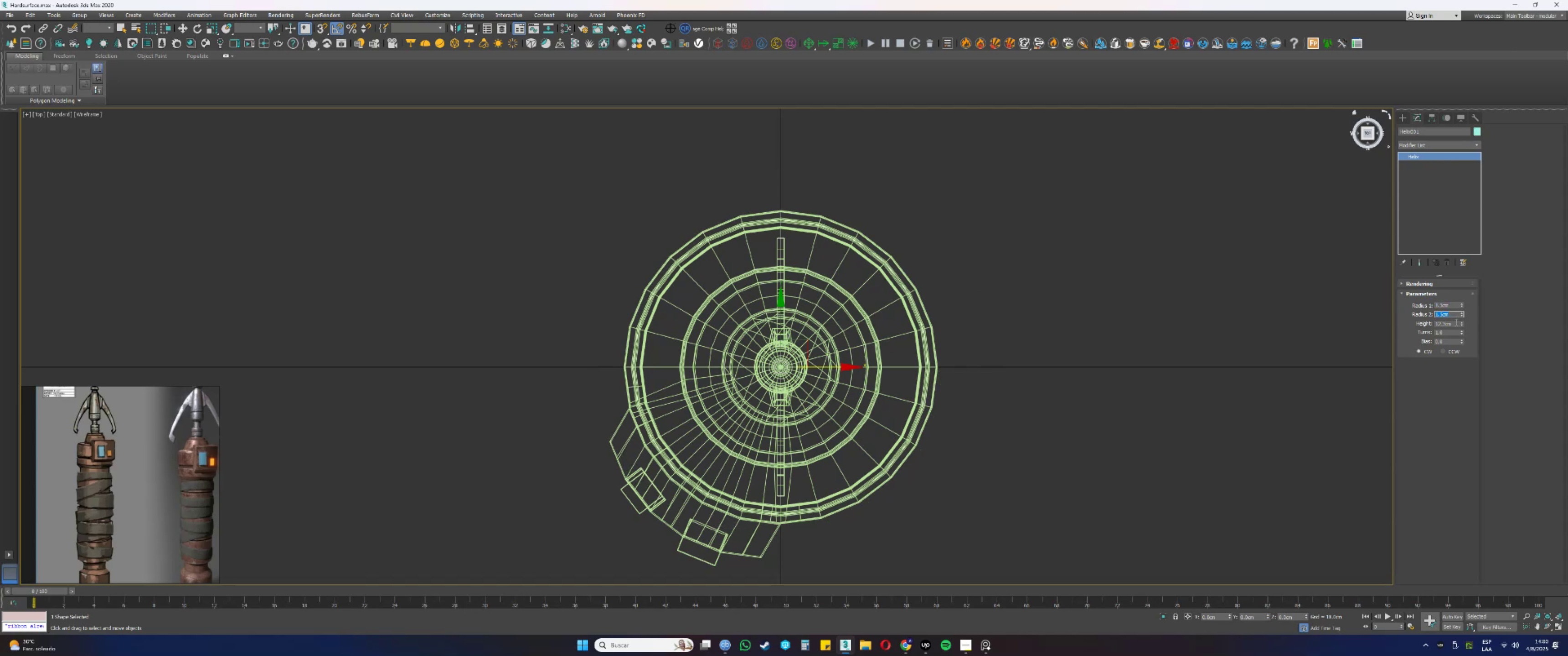 
double_click([1455, 322])
 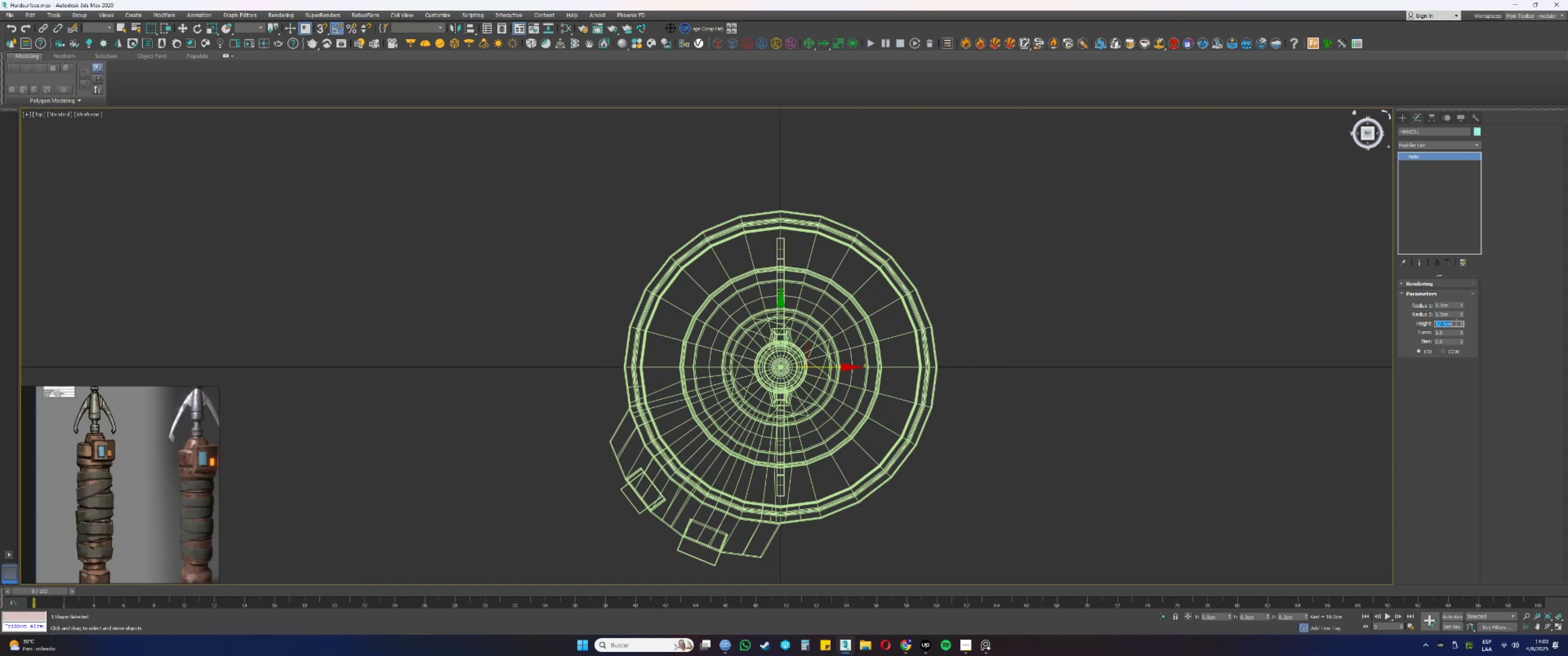 
key(Numpad1)
 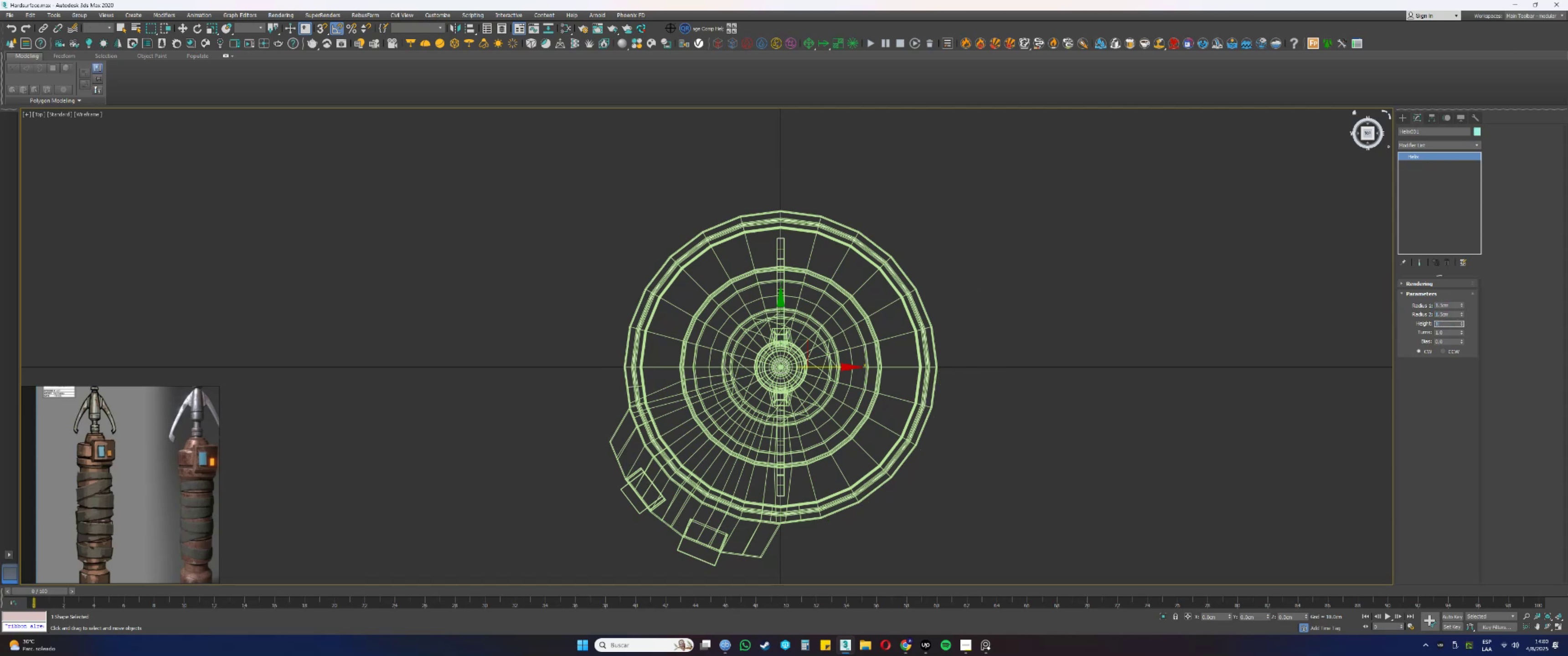 
key(Numpad8)
 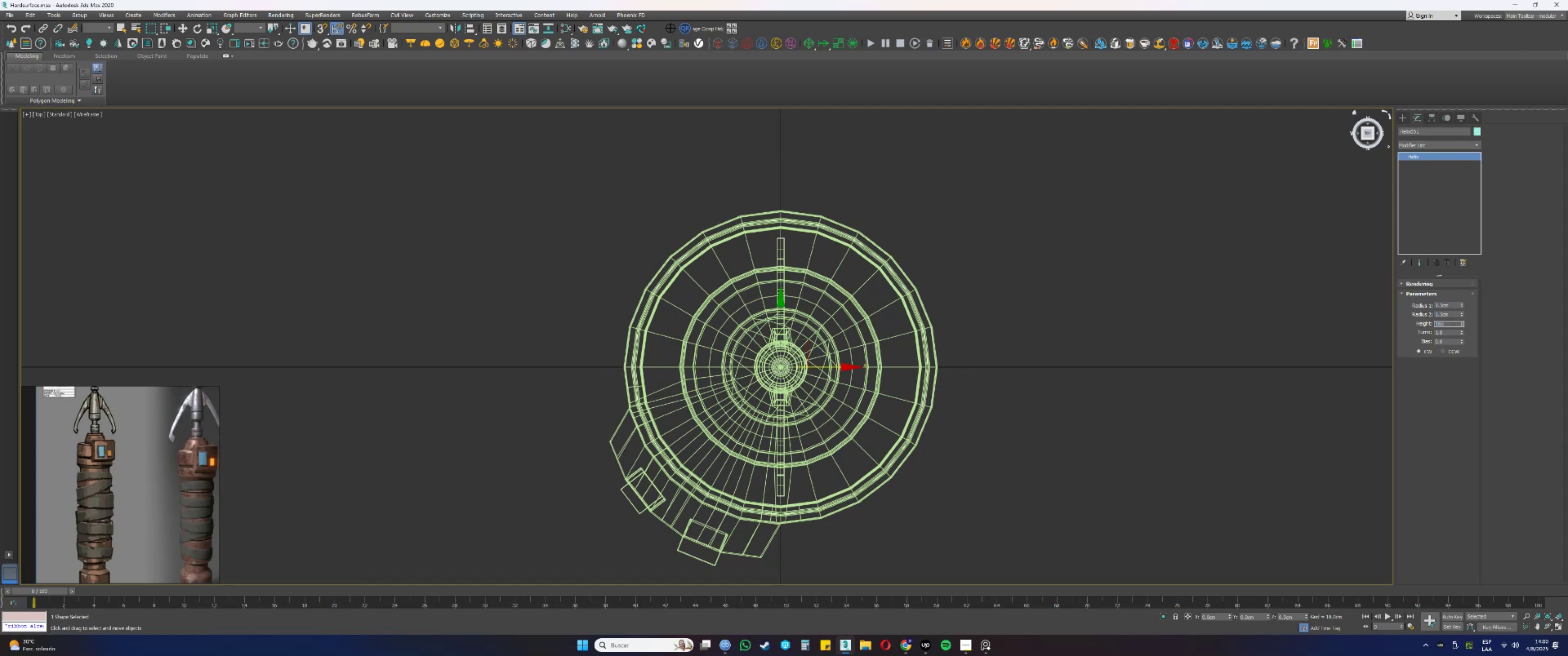 
key(Numpad5)
 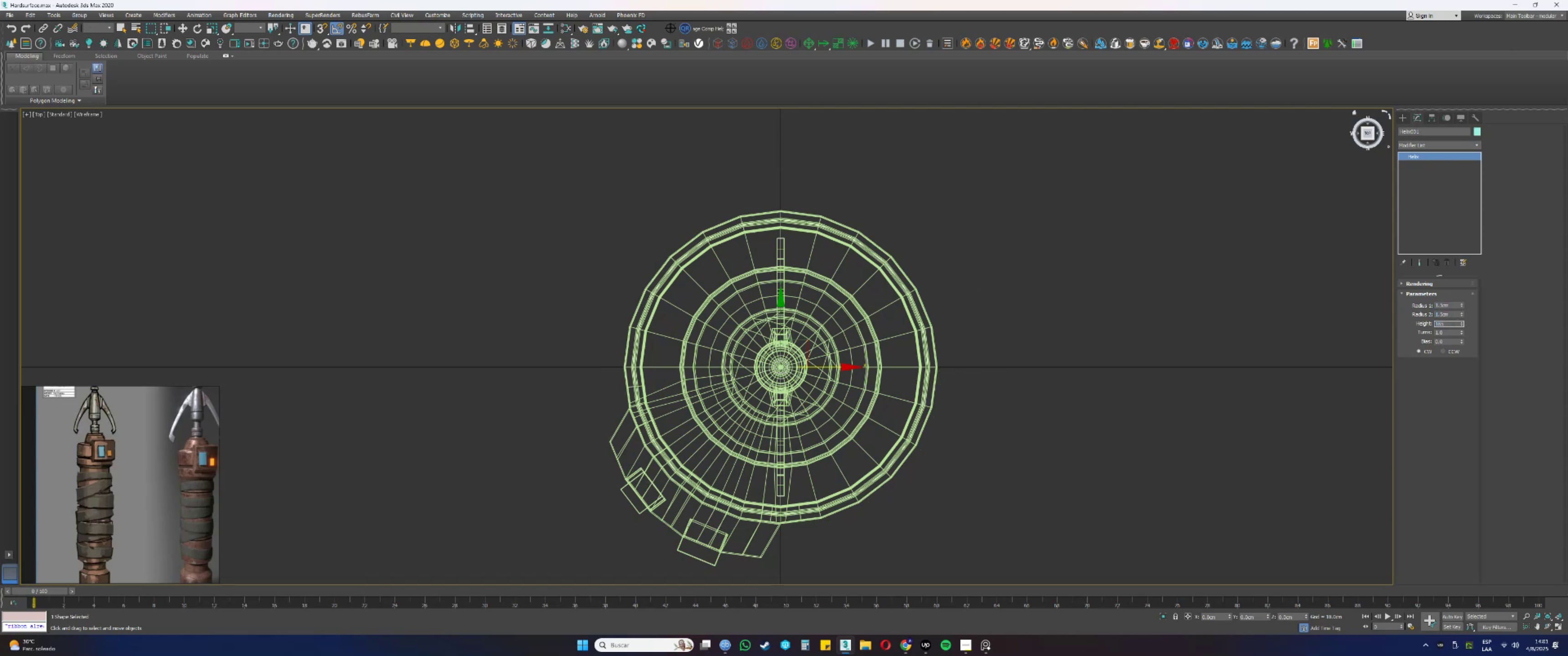 
key(Backspace)
 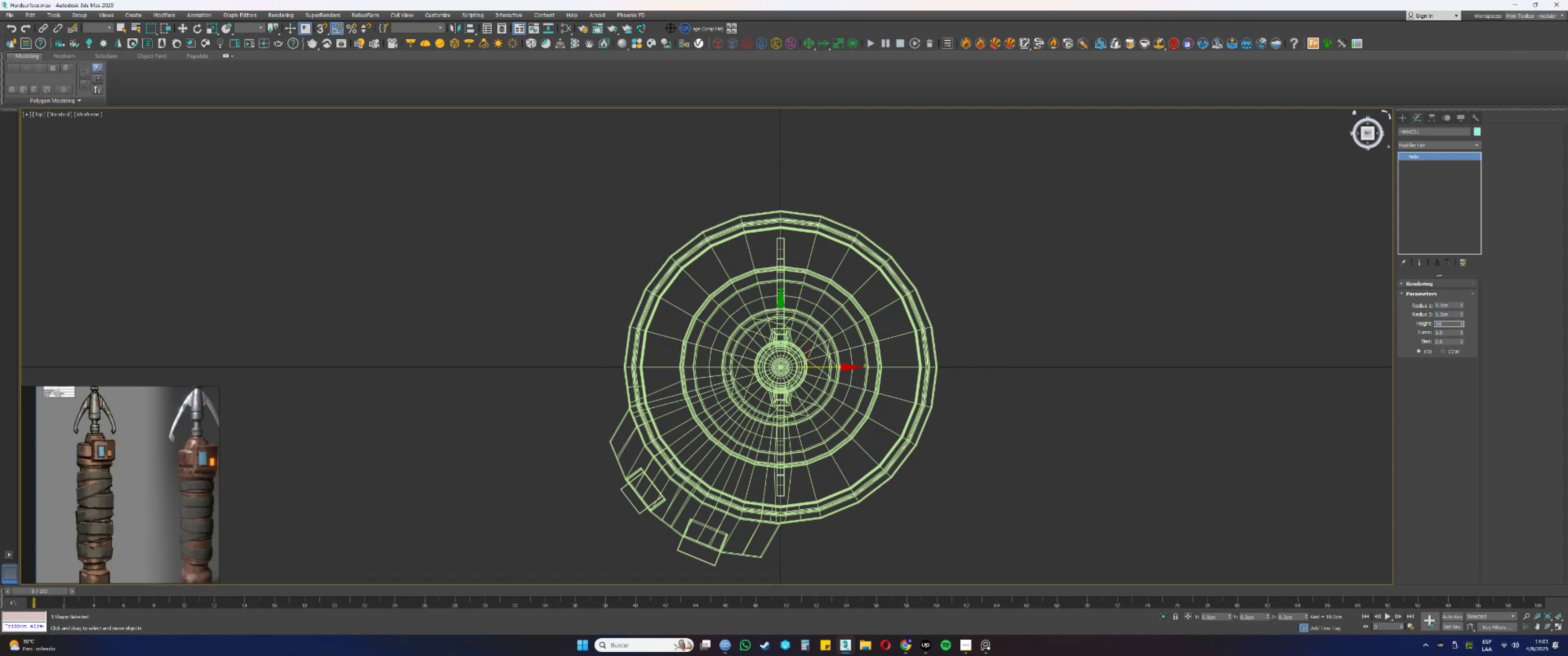 
key(Backspace)
 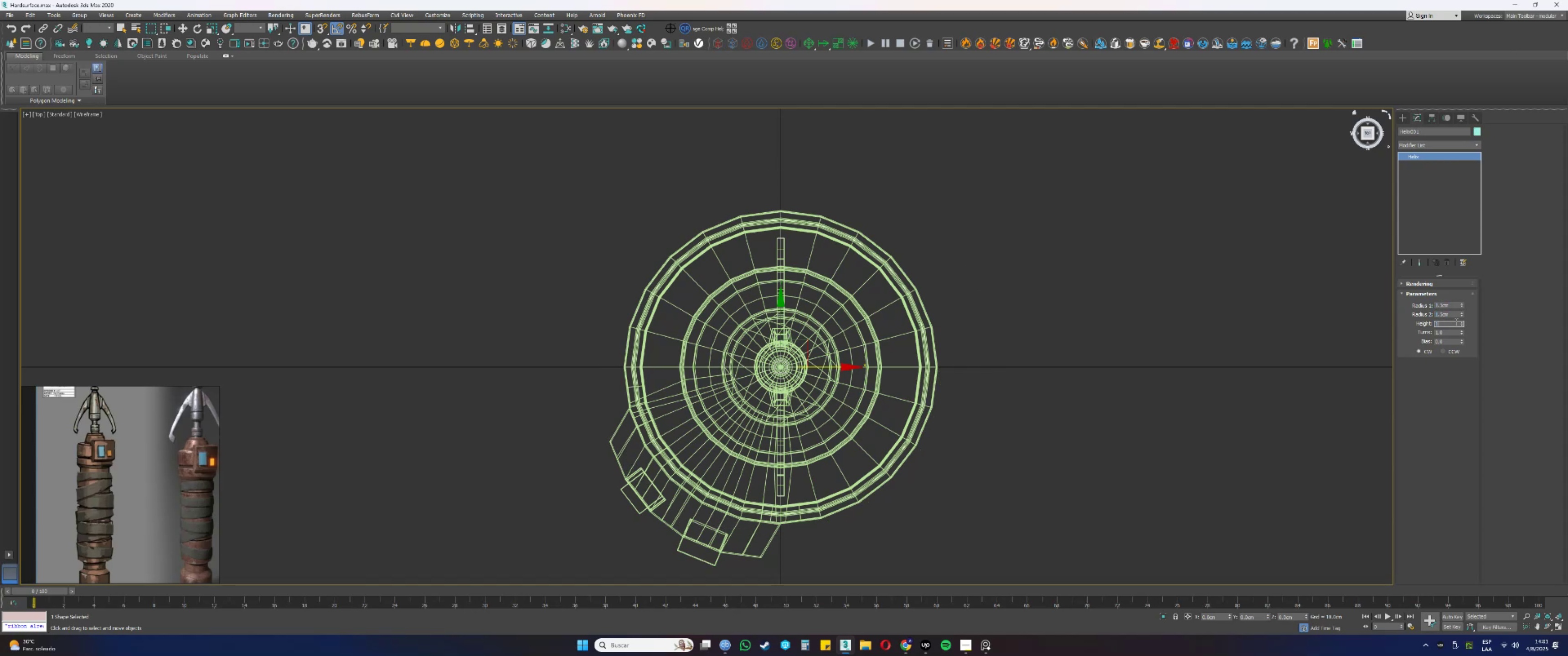 
key(Numpad5)
 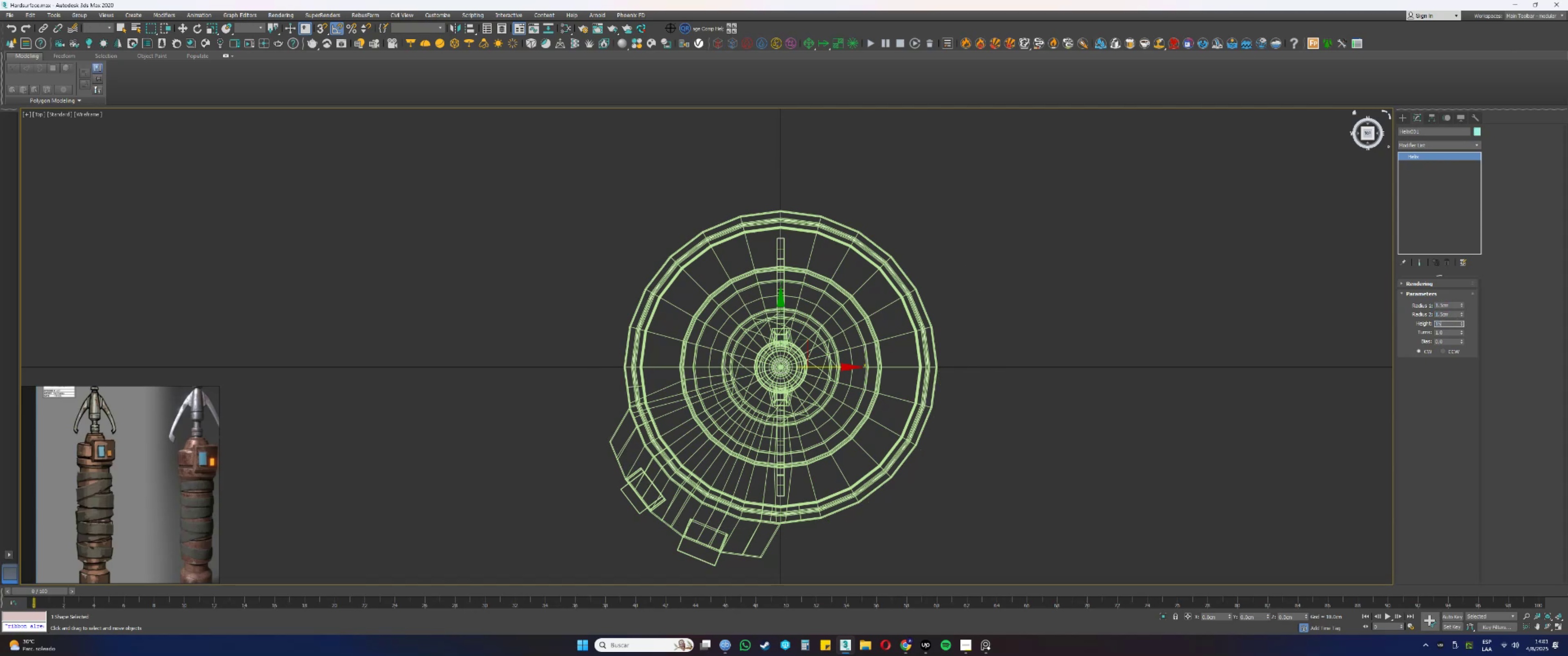 
key(NumpadEnter)
 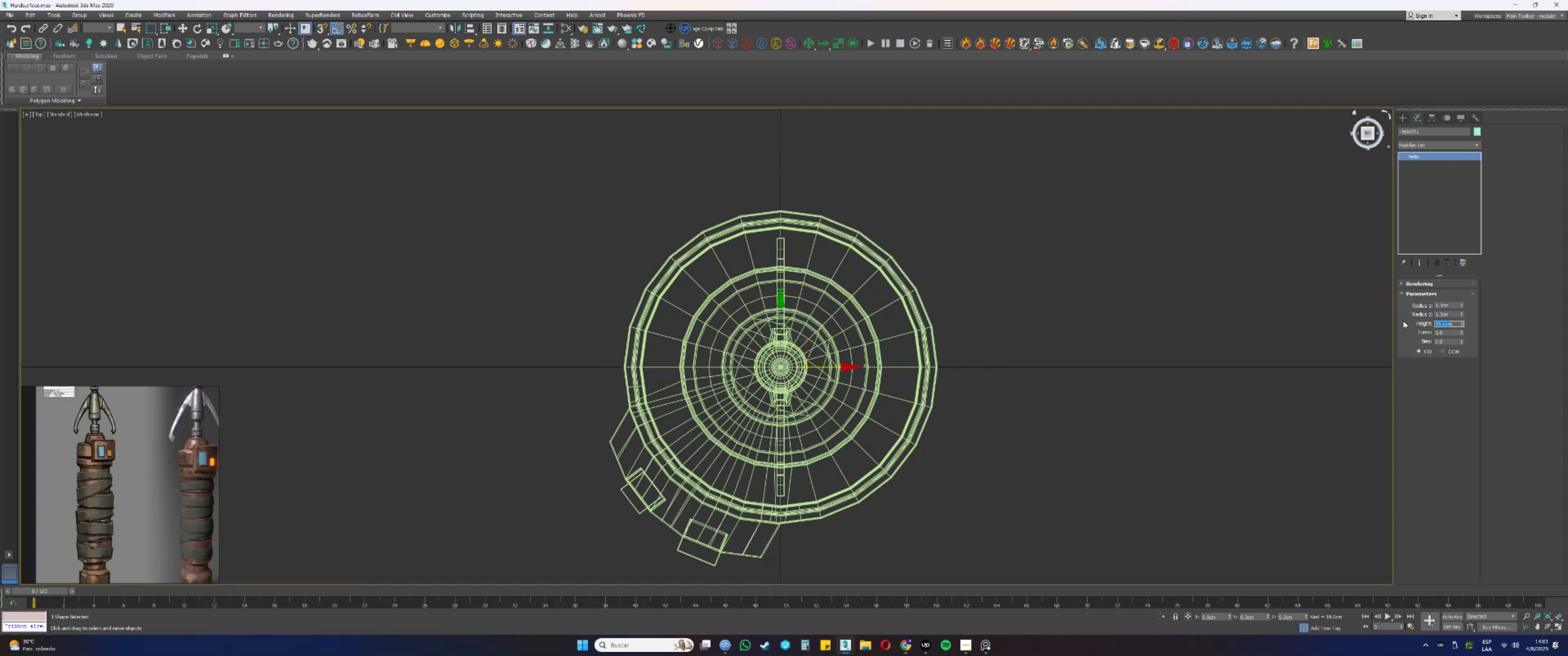 
scroll: coordinate [1065, 337], scroll_direction: down, amount: 1.0
 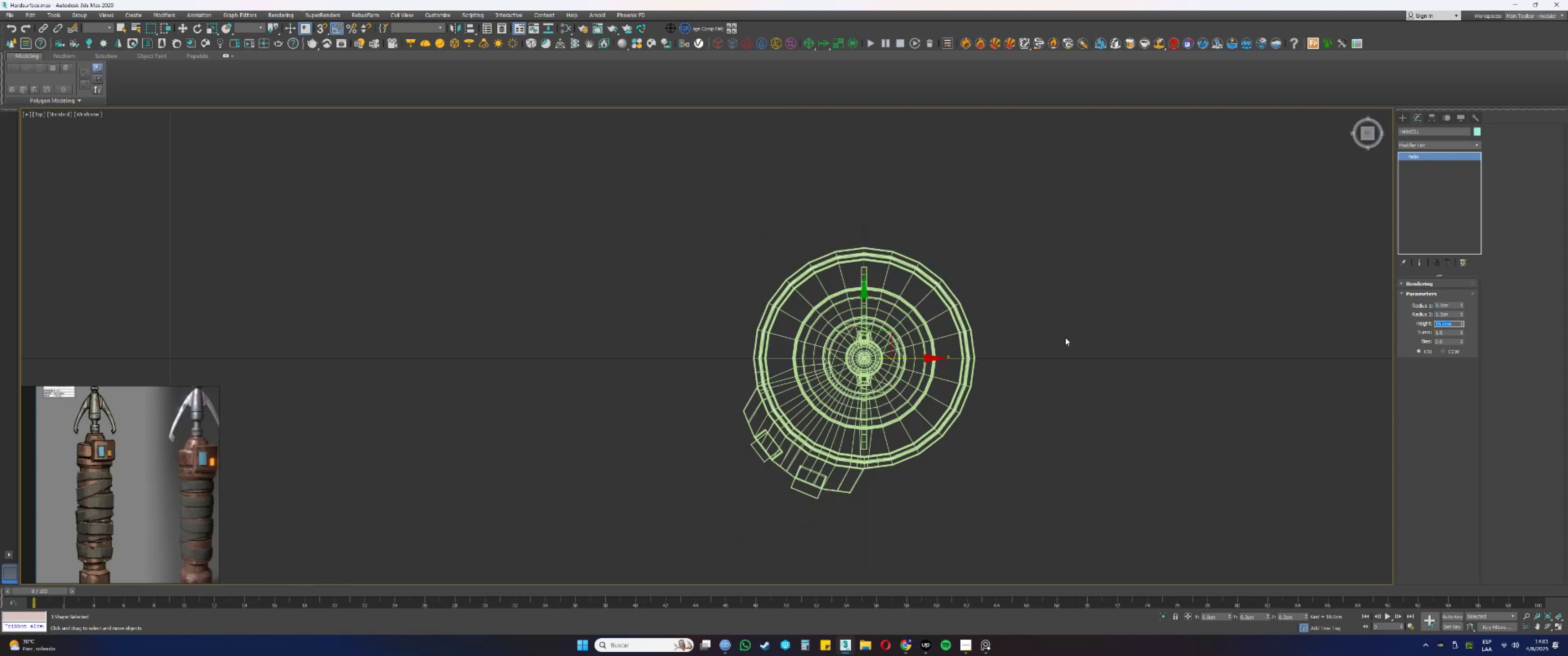 
key(Alt+AltLeft)
 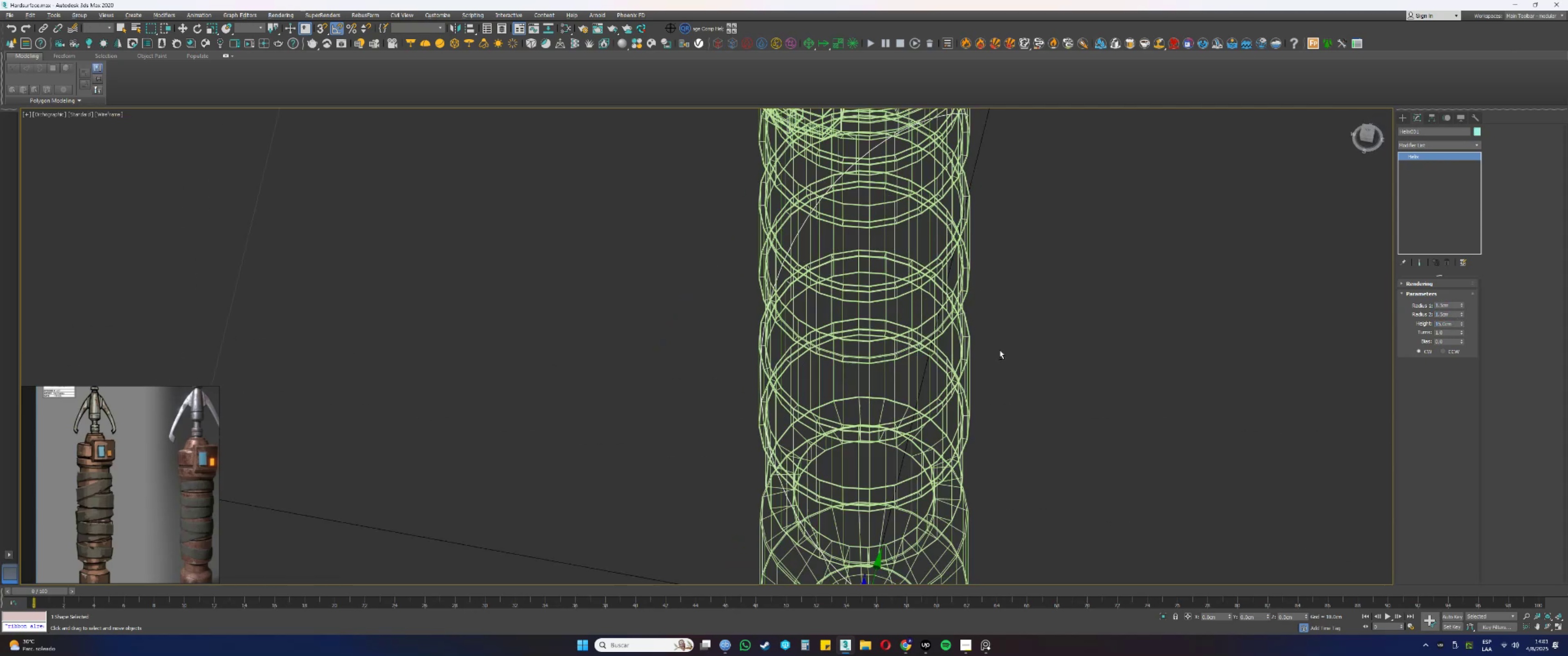 
key(F3)
 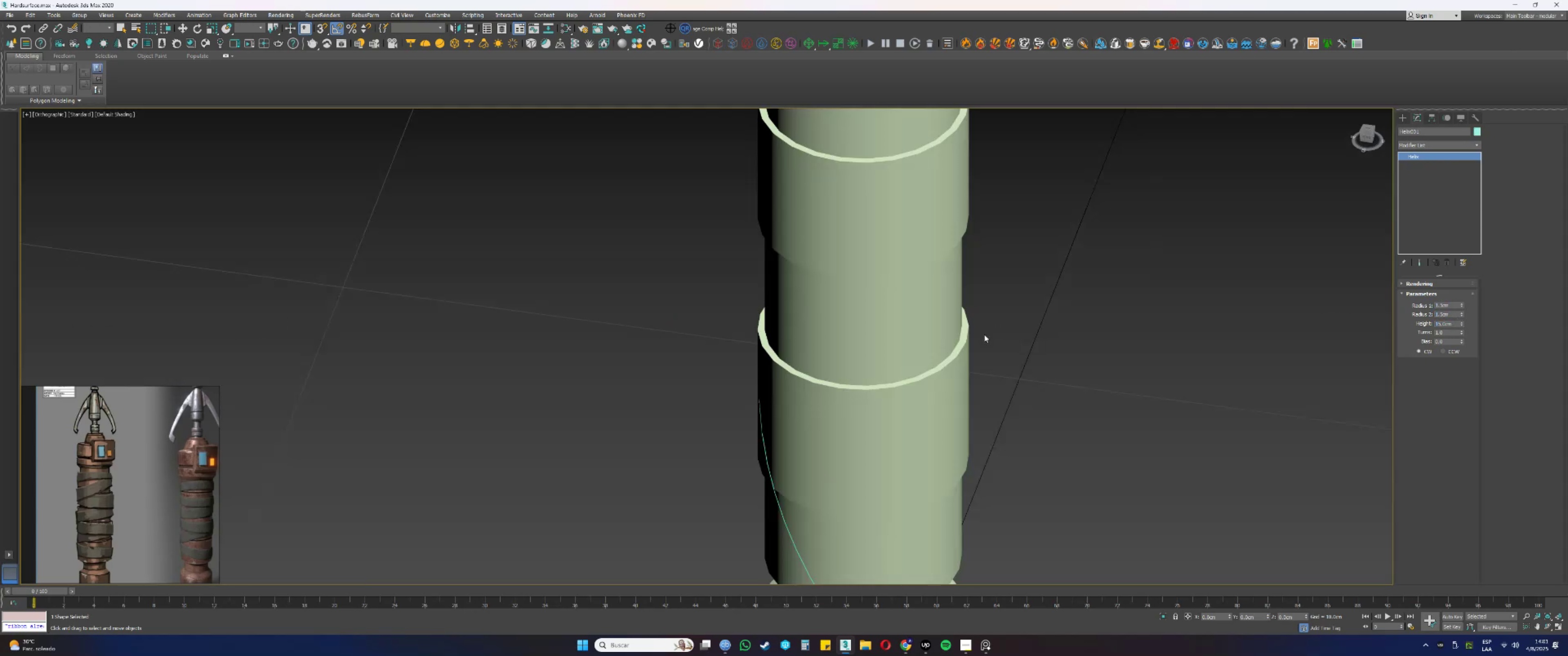 
scroll: coordinate [961, 340], scroll_direction: down, amount: 2.0
 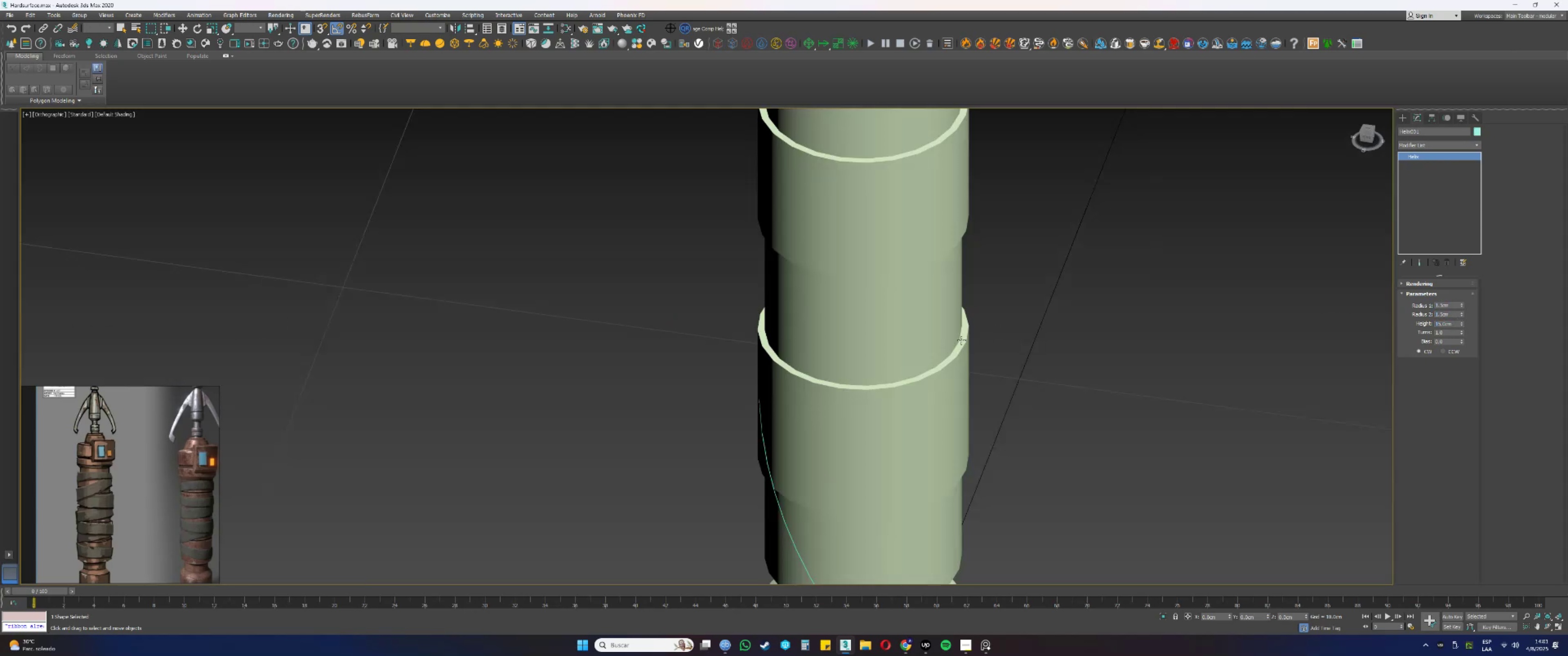 
hold_key(key=AltLeft, duration=0.59)
scroll: coordinate [973, 331], scroll_direction: down, amount: 1.0
 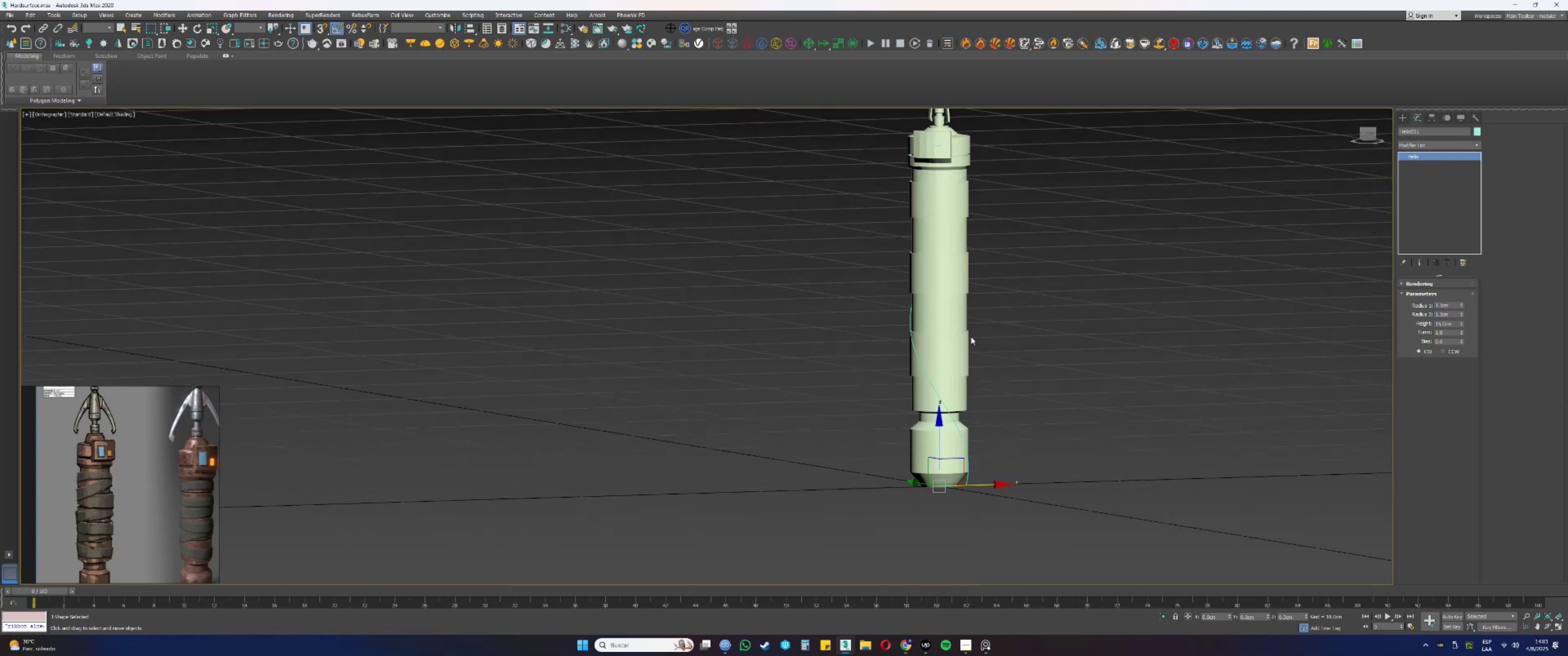 
key(Alt+AltLeft)
 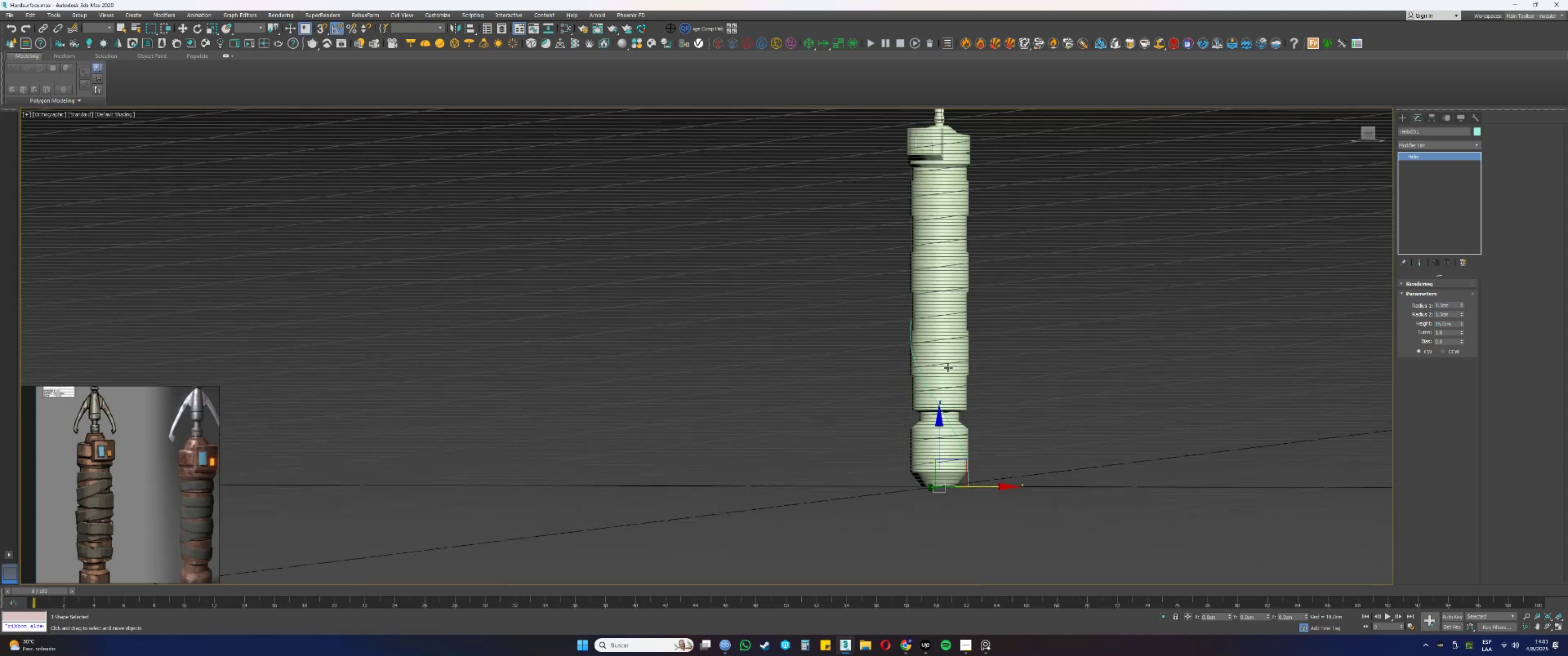 
key(Alt+AltLeft)
 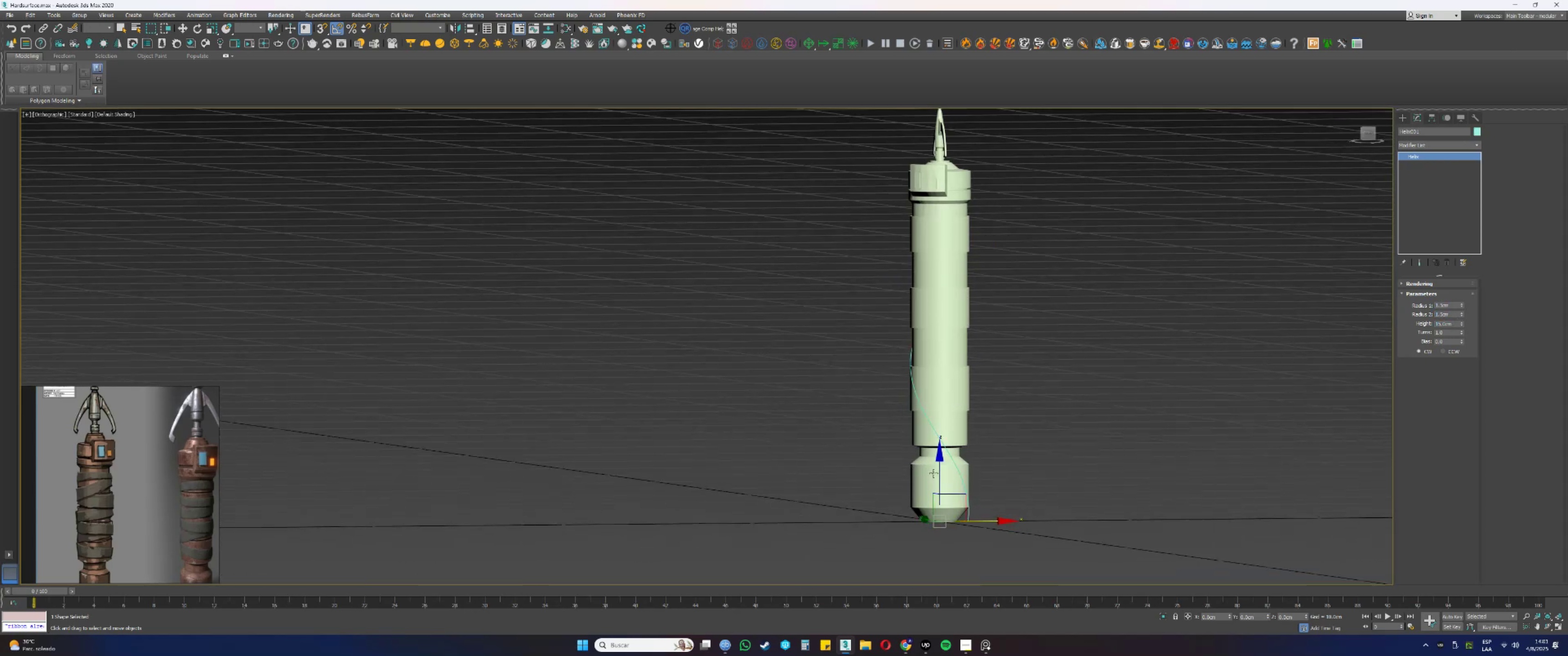 
left_click_drag(start_coordinate=[936, 472], to_coordinate=[948, 428])
 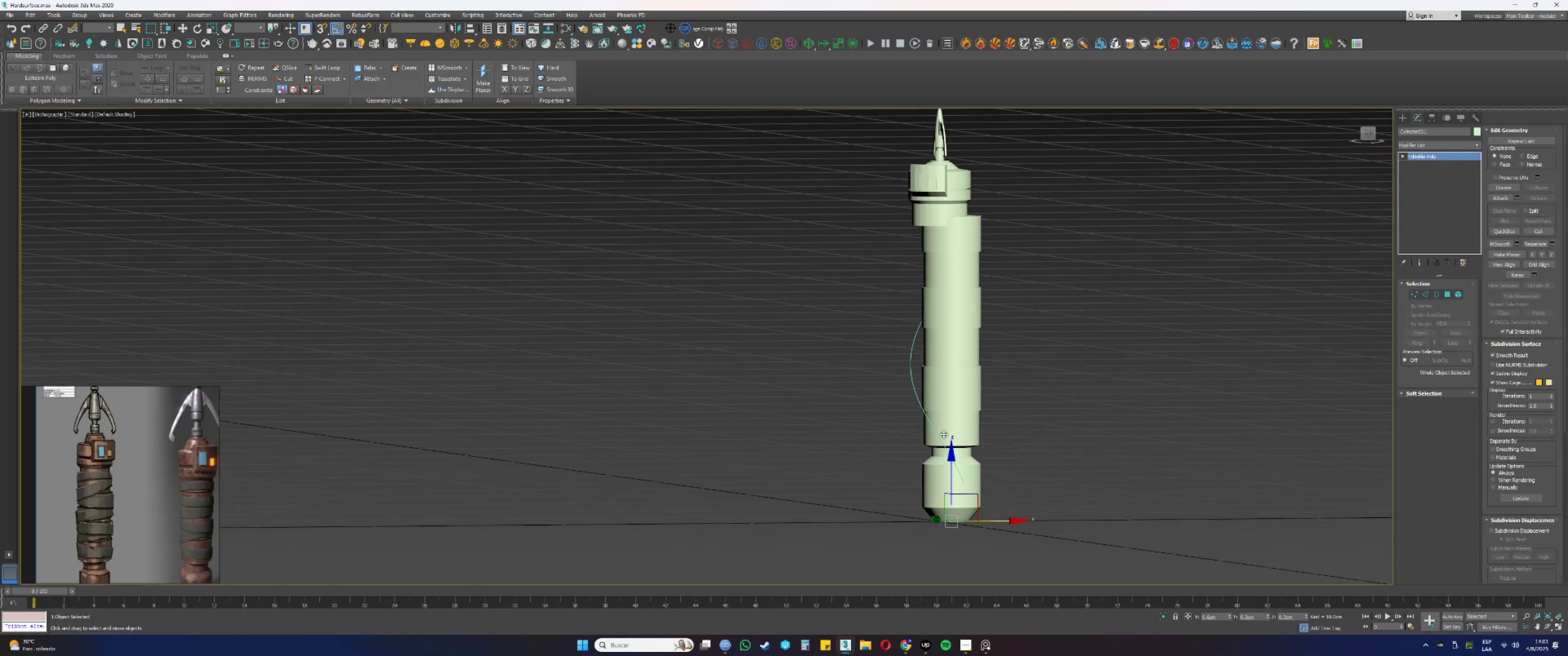 
key(Control+ControlLeft)
 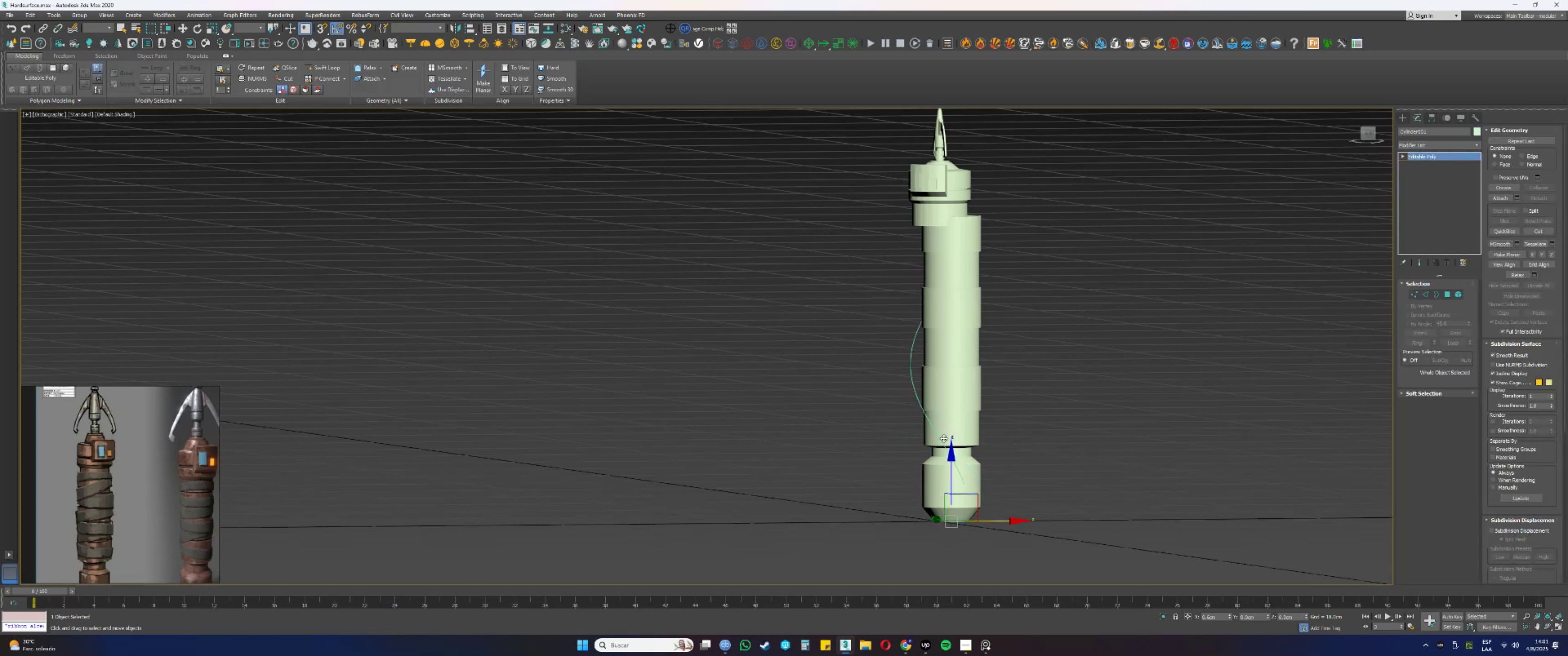 
key(Control+Z)
 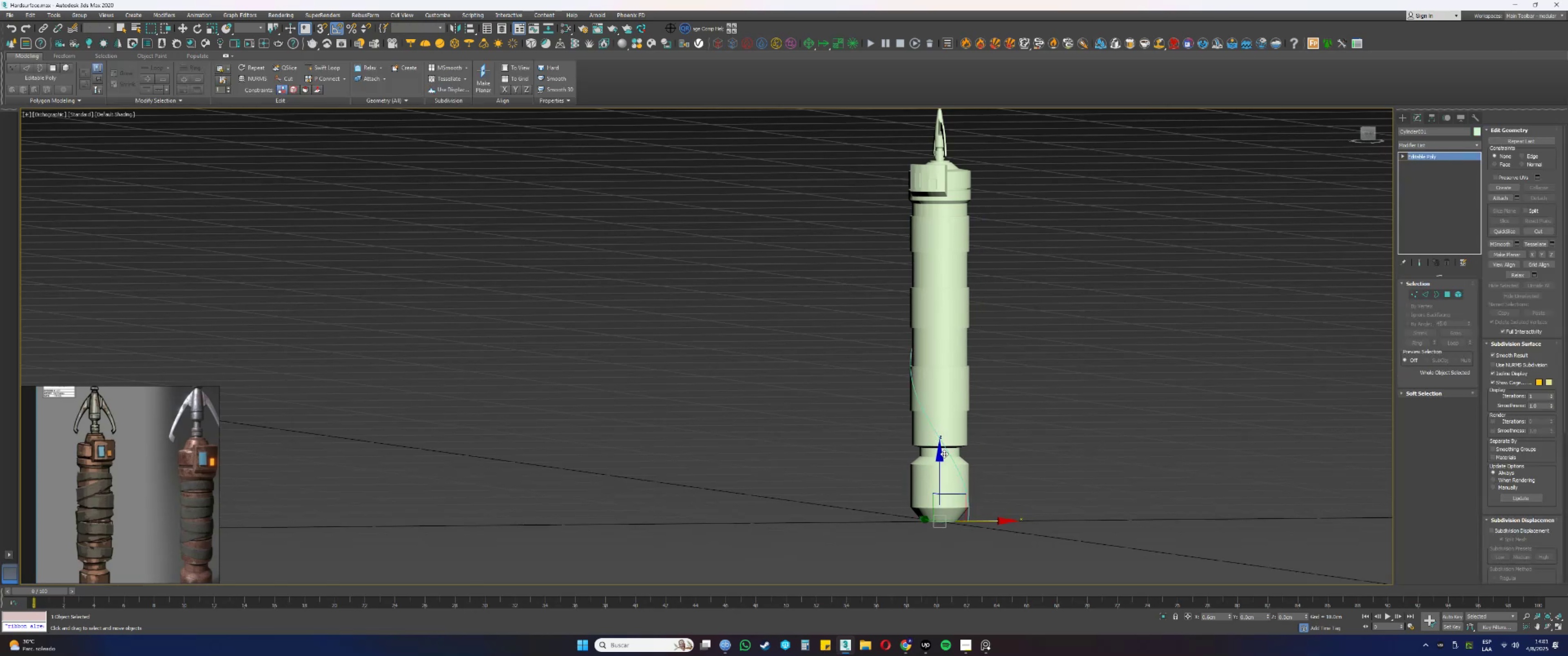 
key(Control+ControlLeft)
 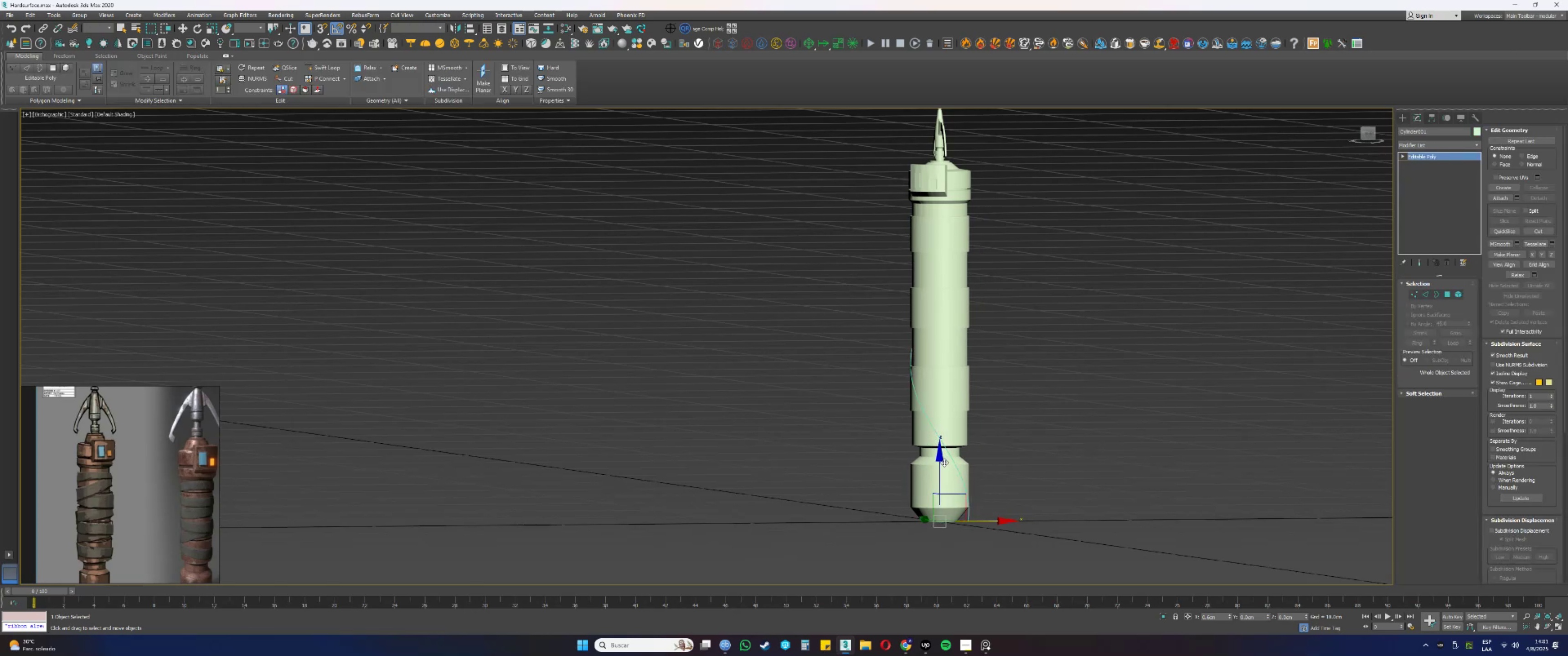 
key(Control+Z)
 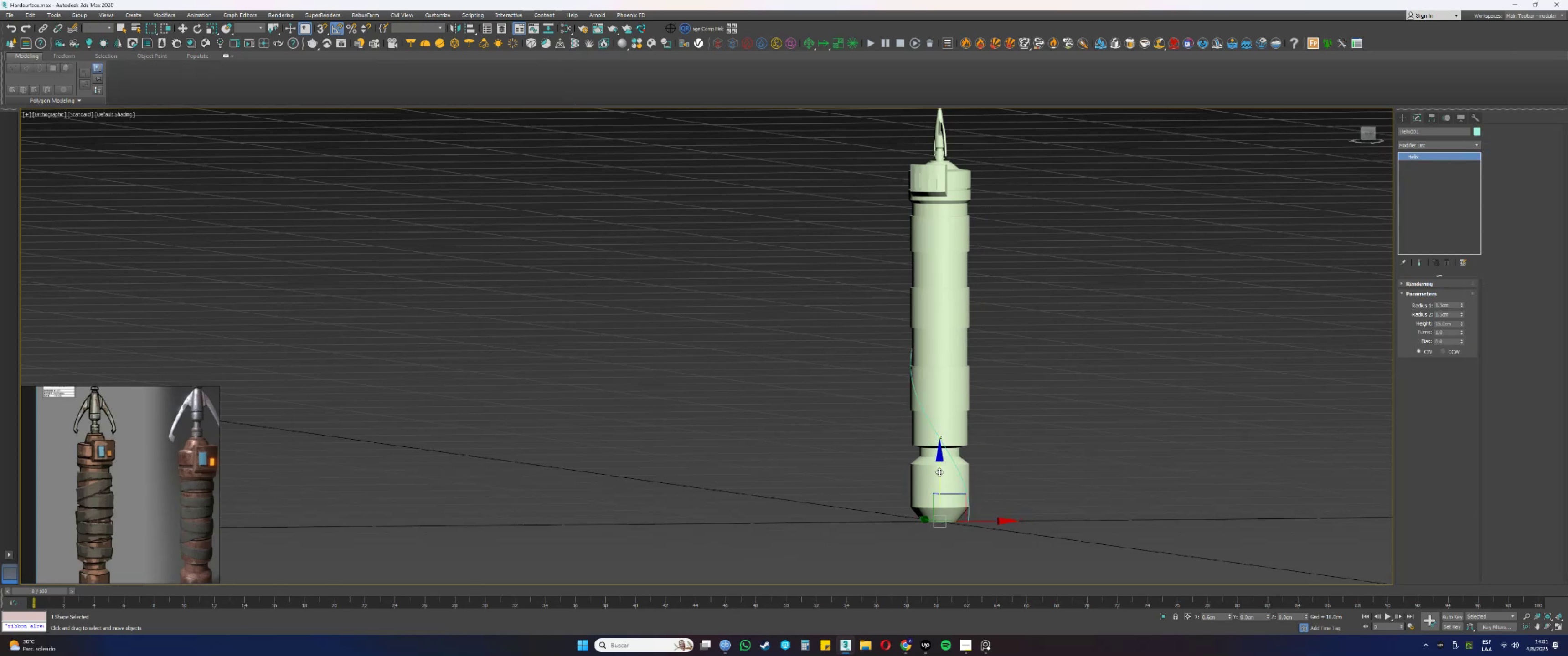 
left_click_drag(start_coordinate=[939, 472], to_coordinate=[940, 393])
 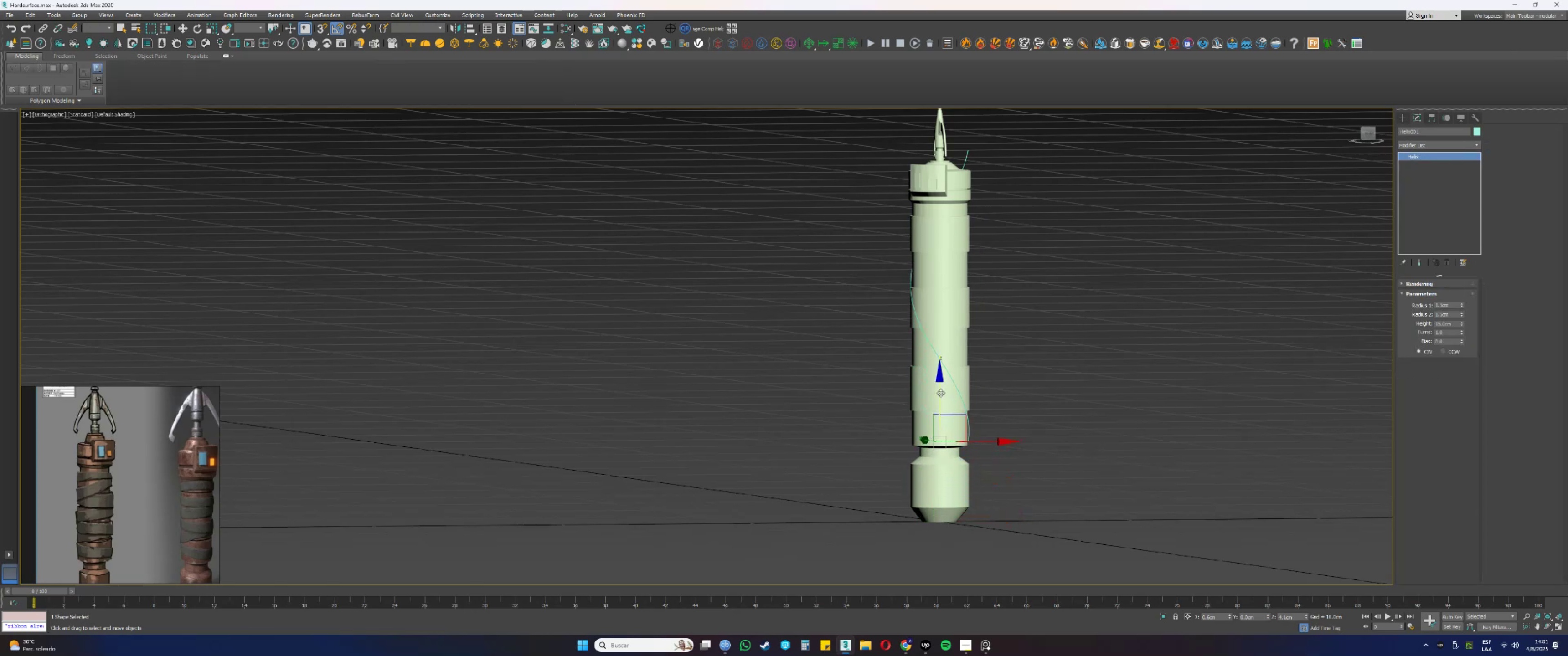 
hold_key(key=AltLeft, duration=1.46)
 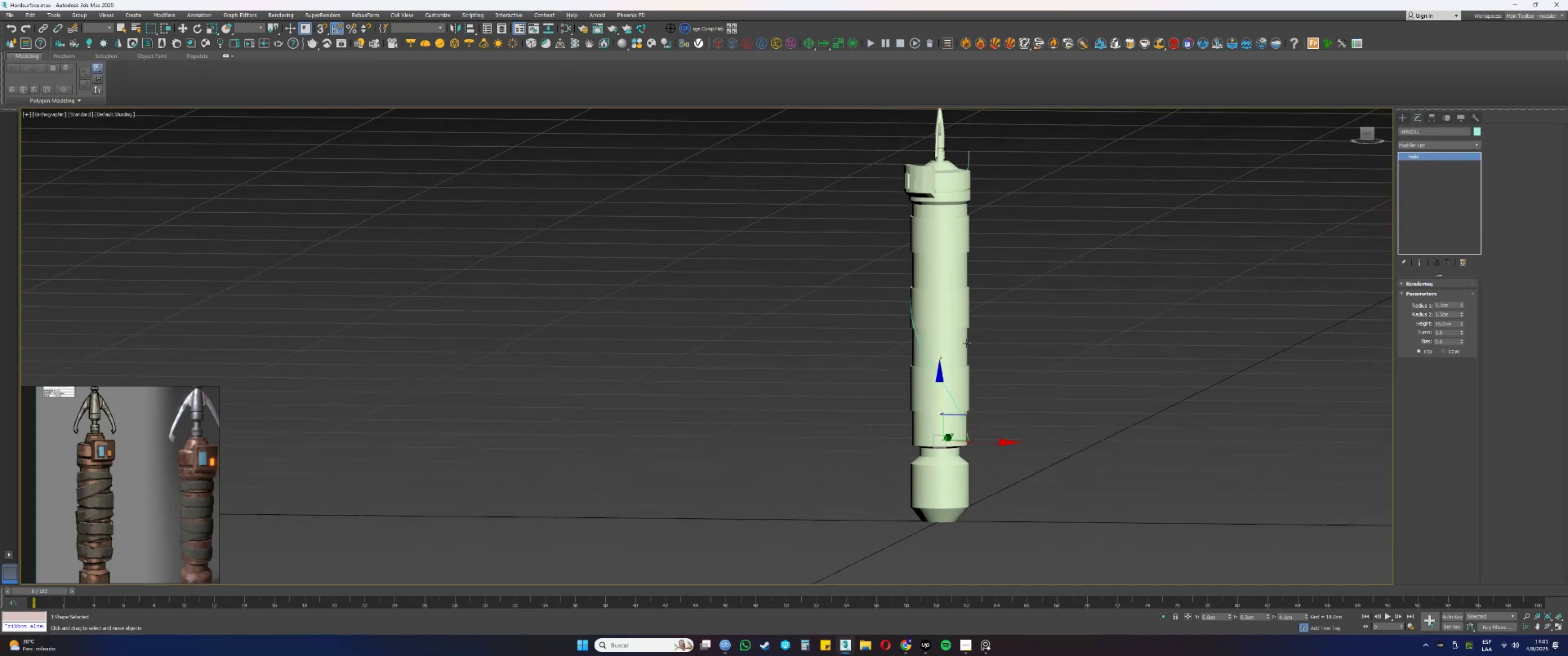 
hold_key(key=AltLeft, duration=0.6)
 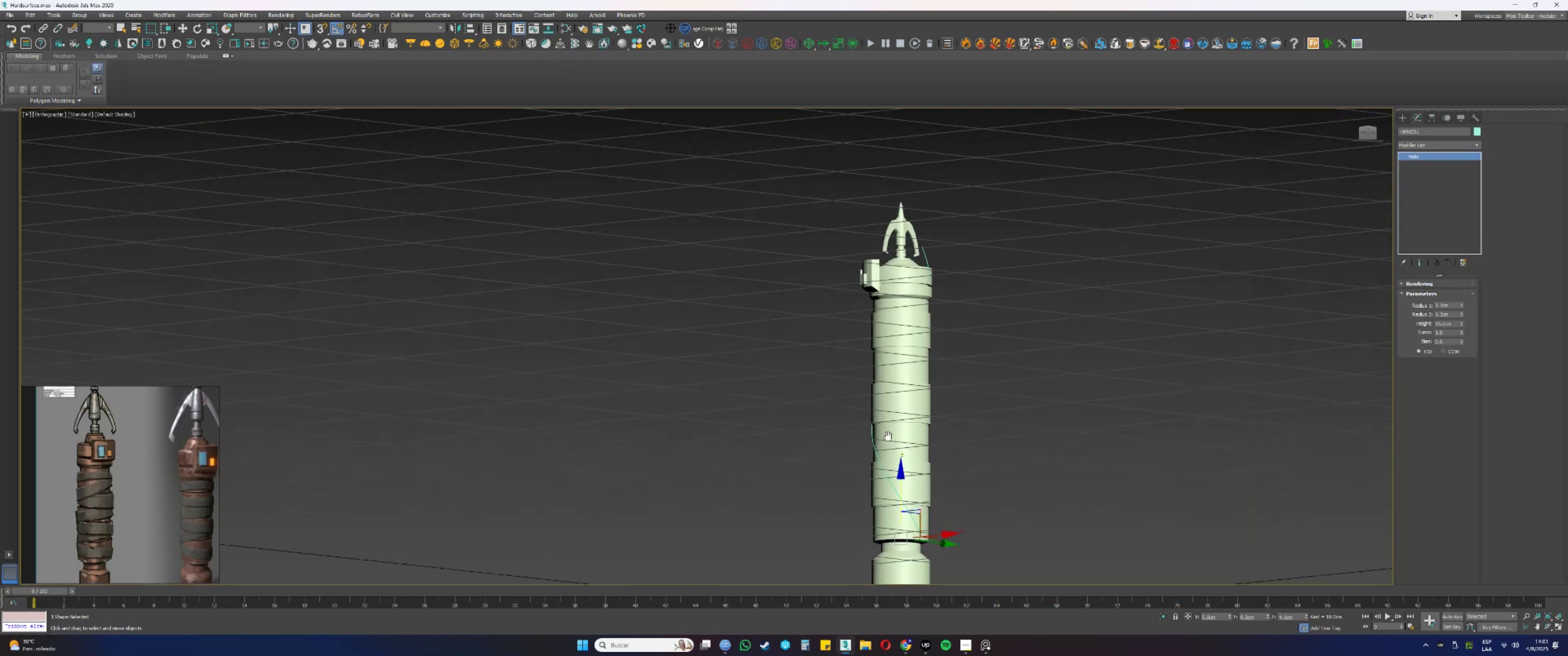 
key(Alt+AltLeft)
 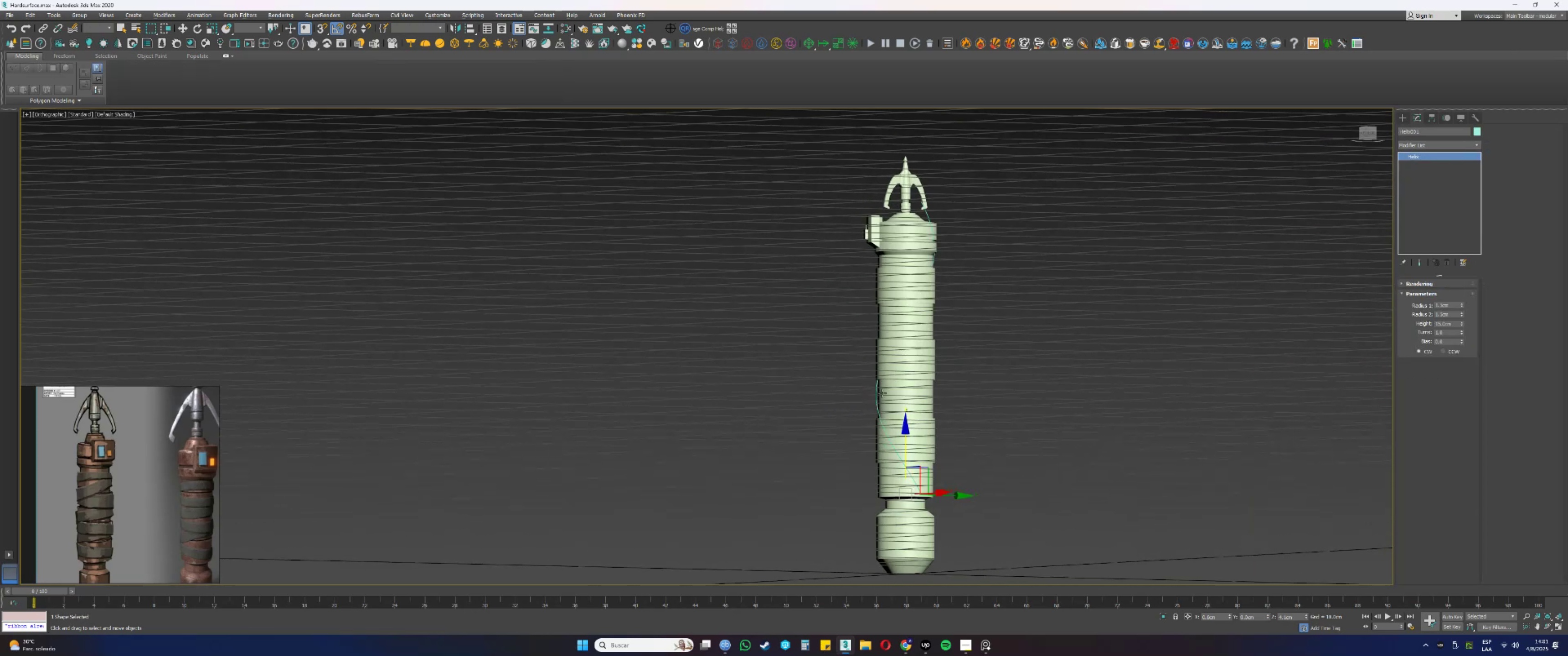 
key(G)
 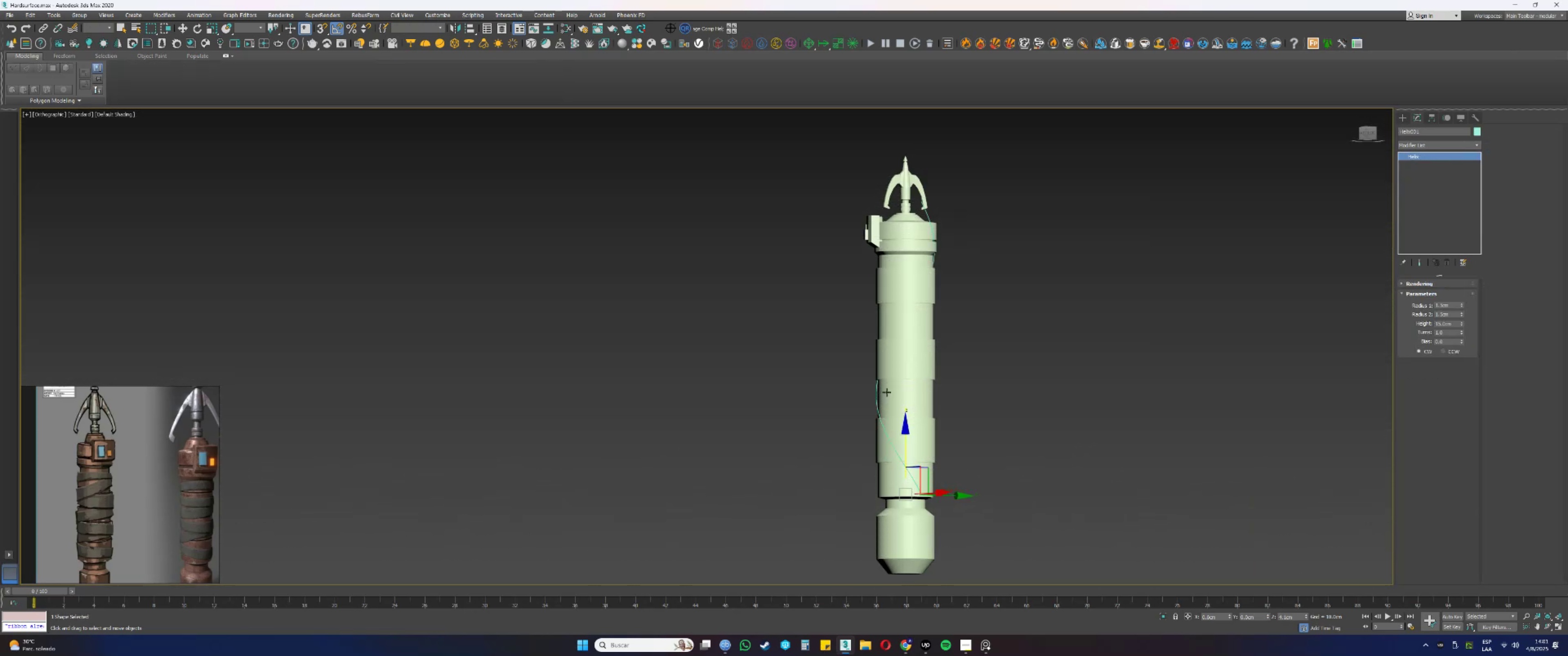 
key(Alt+AltLeft)
 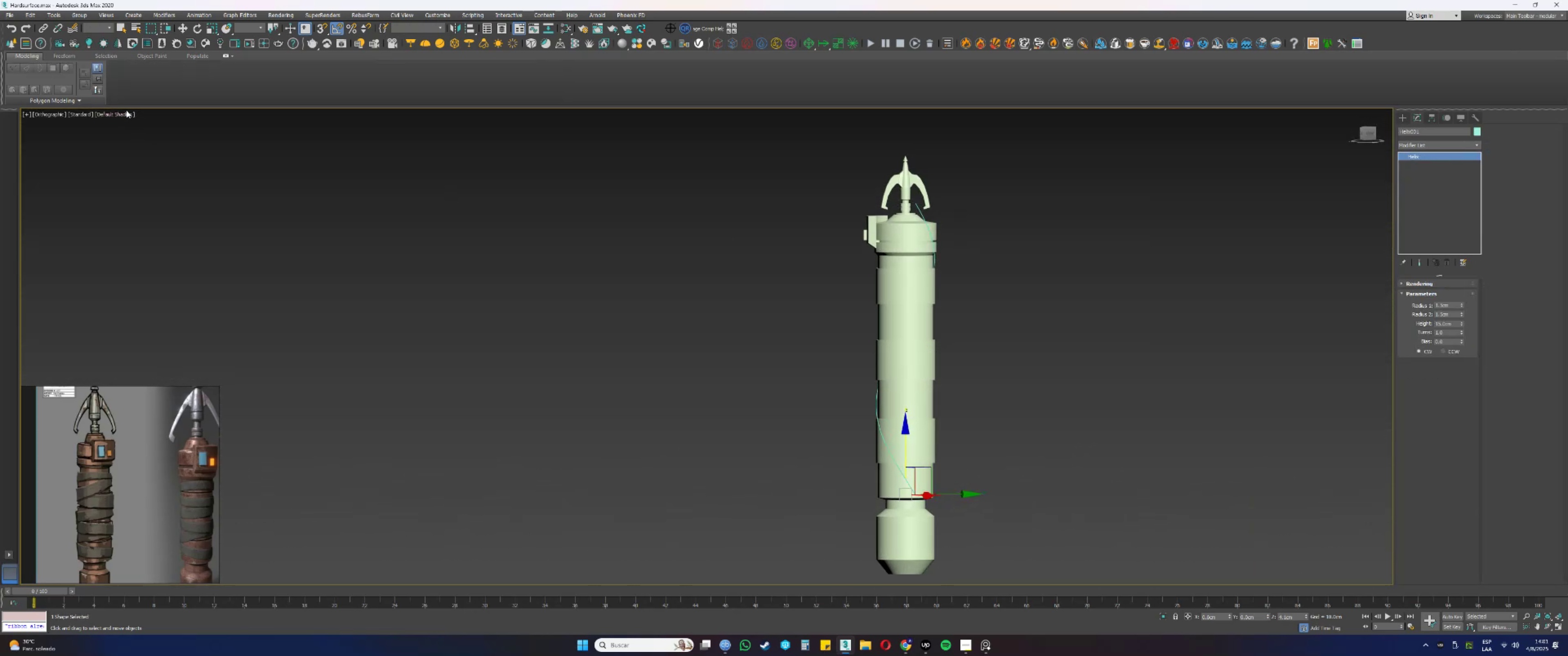 
double_click([126, 111])
 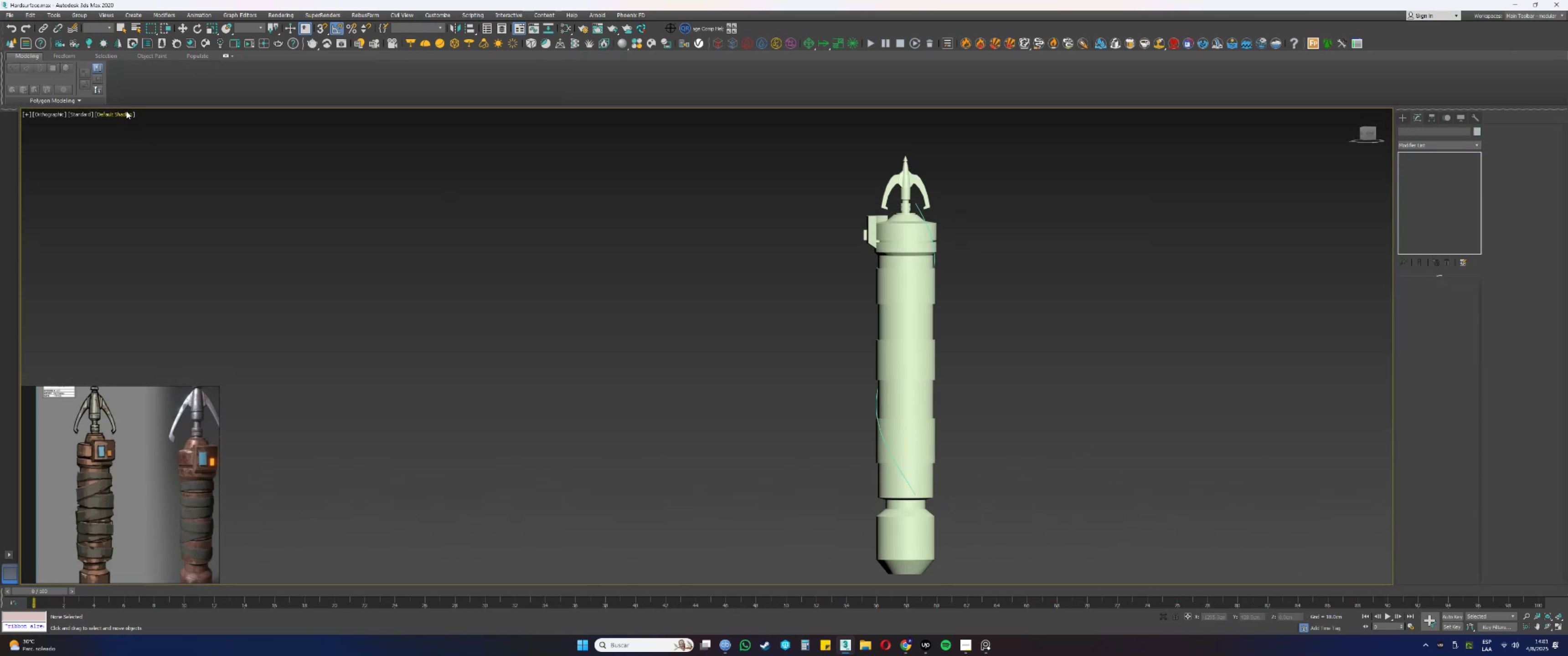 
triple_click([124, 113])
 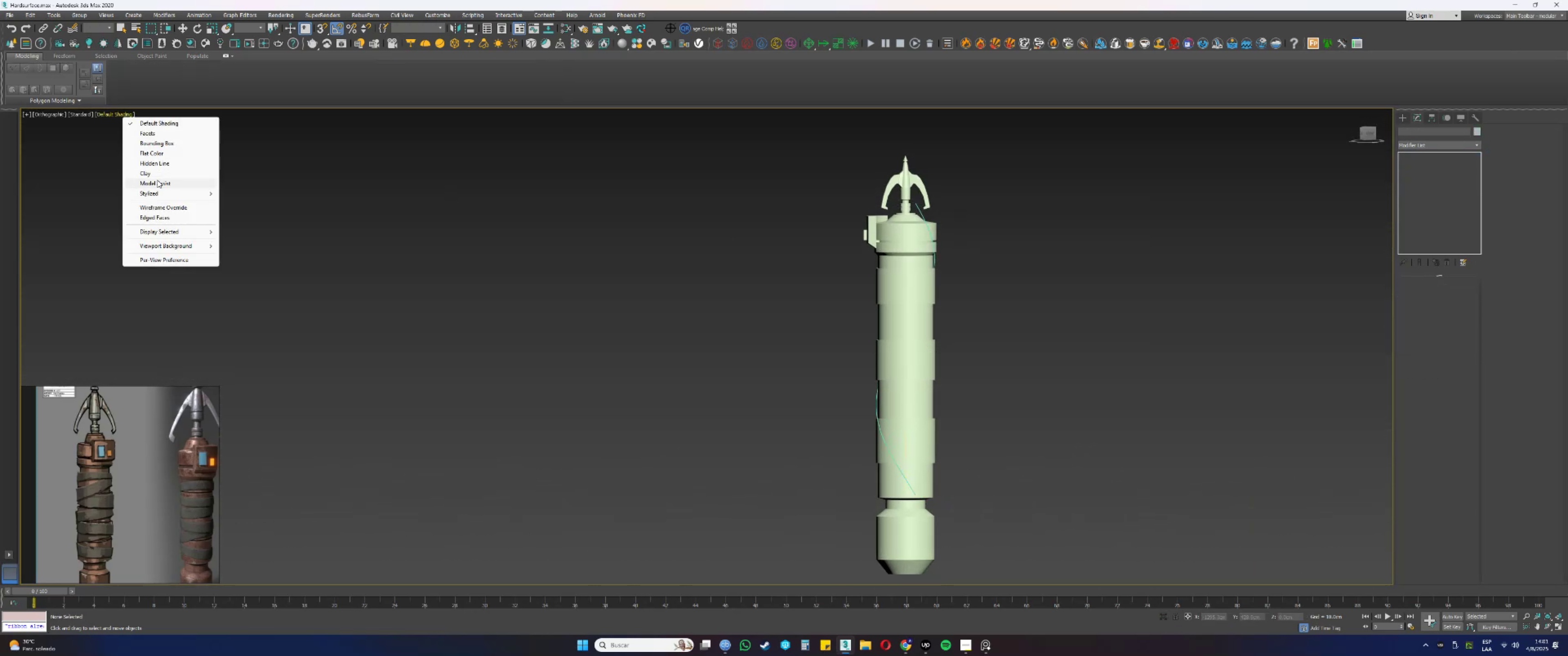 
left_click([151, 176])
 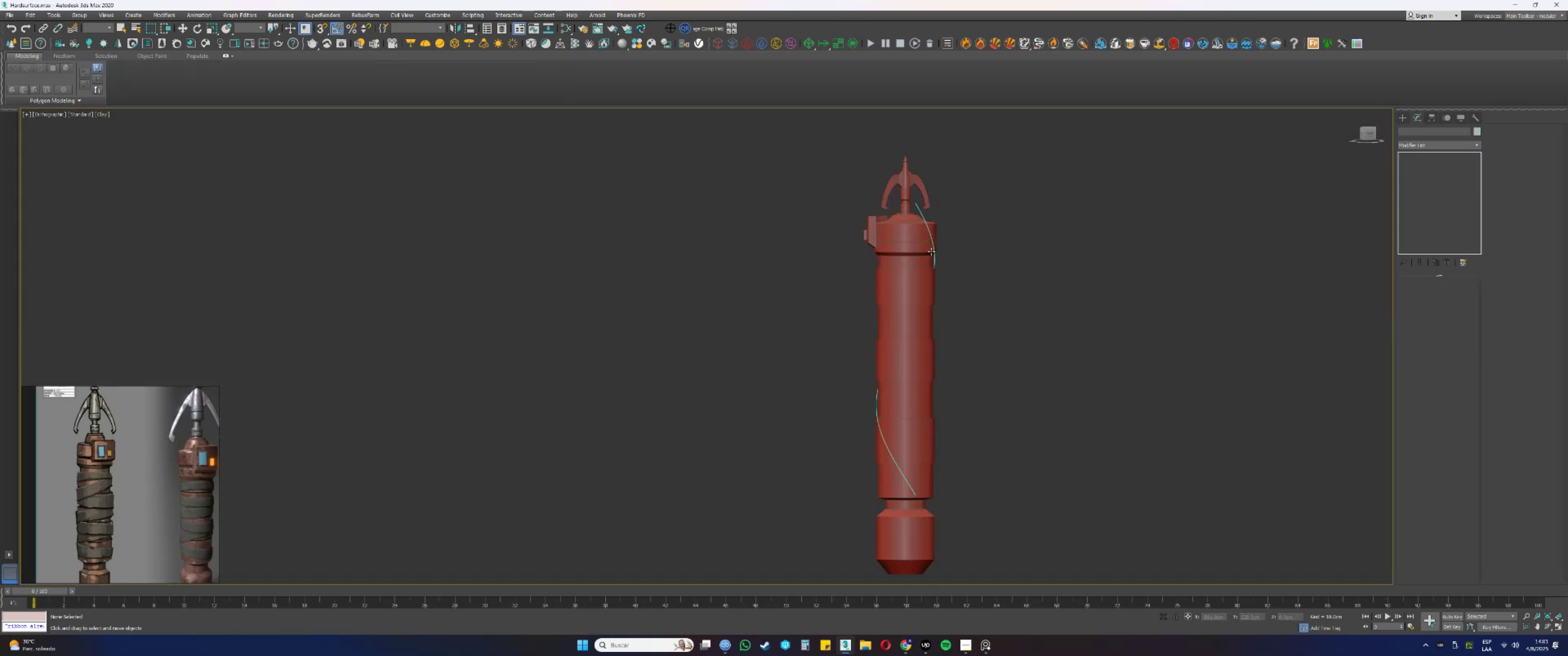 
scroll: coordinate [924, 209], scroll_direction: up, amount: 3.0
 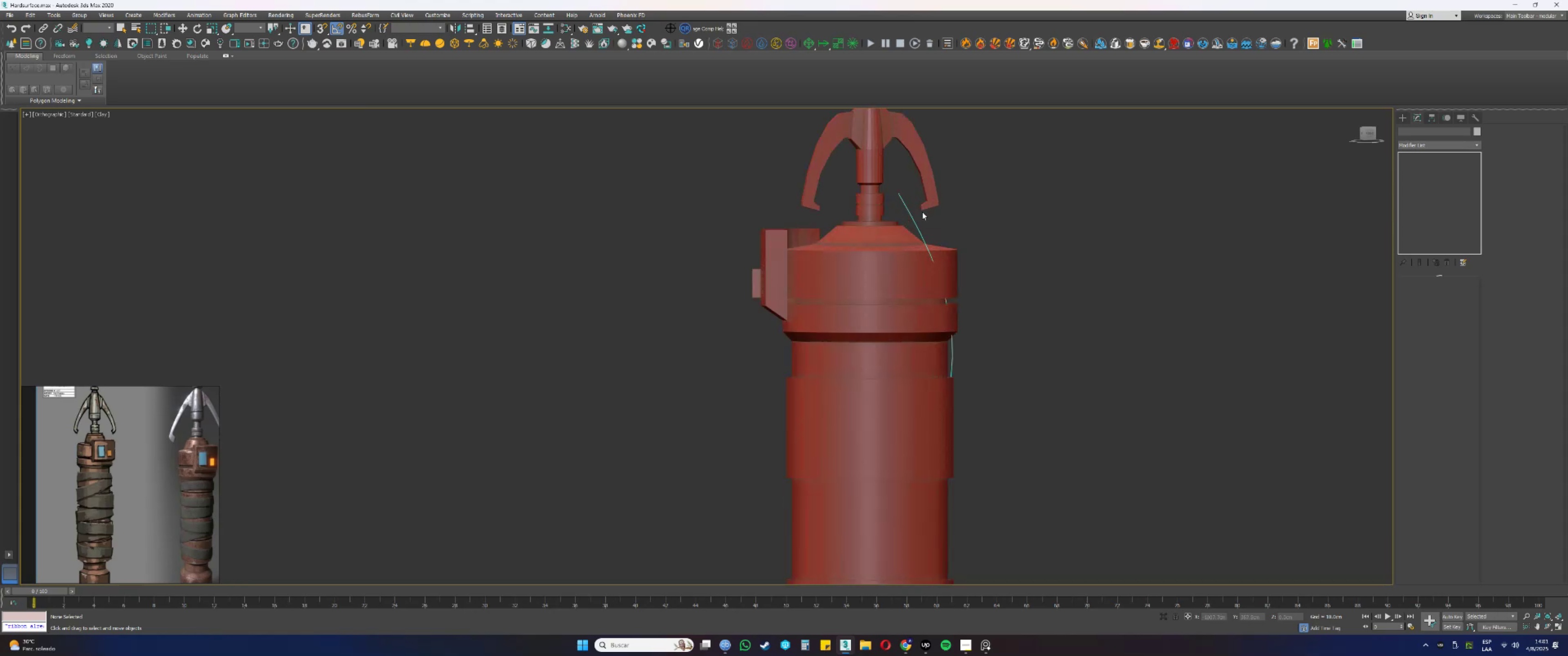 
left_click_drag(start_coordinate=[922, 220], to_coordinate=[913, 218])
 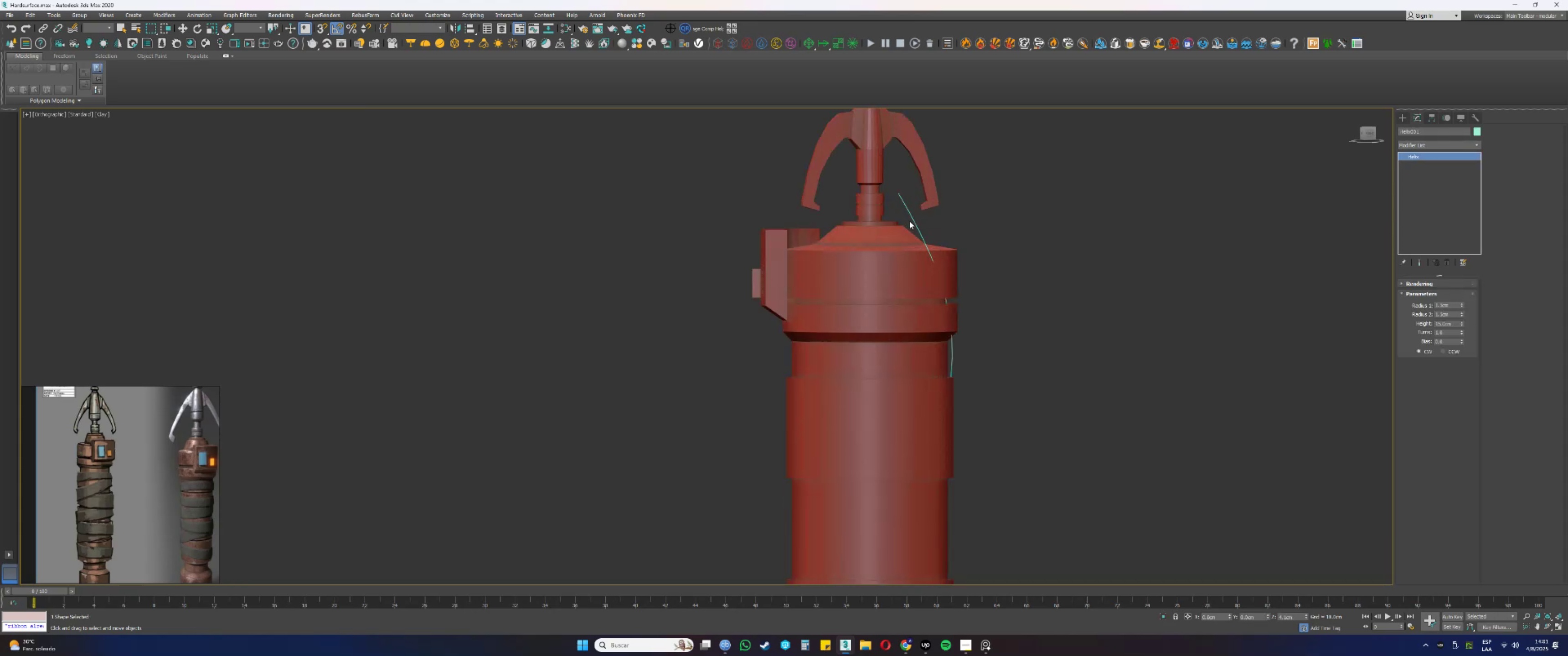 
scroll: coordinate [907, 225], scroll_direction: down, amount: 3.0
 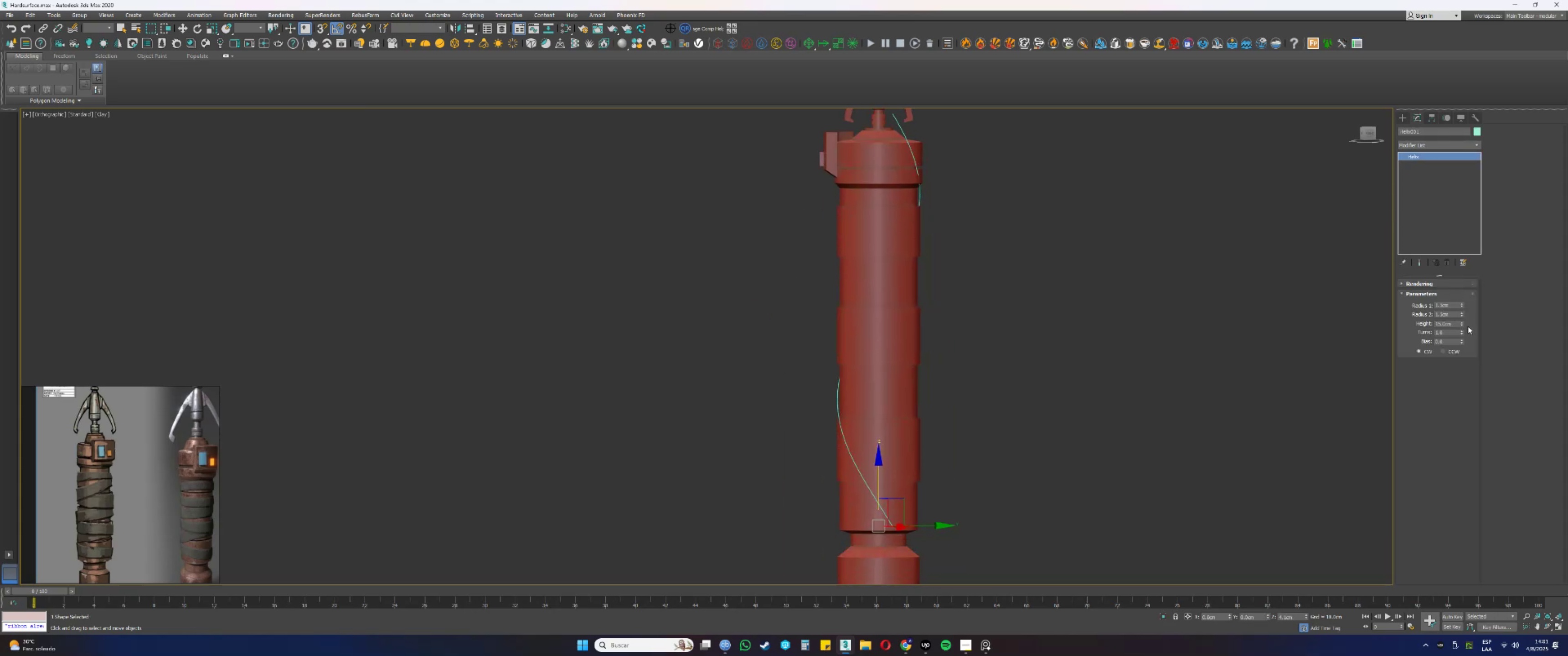 
left_click_drag(start_coordinate=[1461, 323], to_coordinate=[1461, 334])
 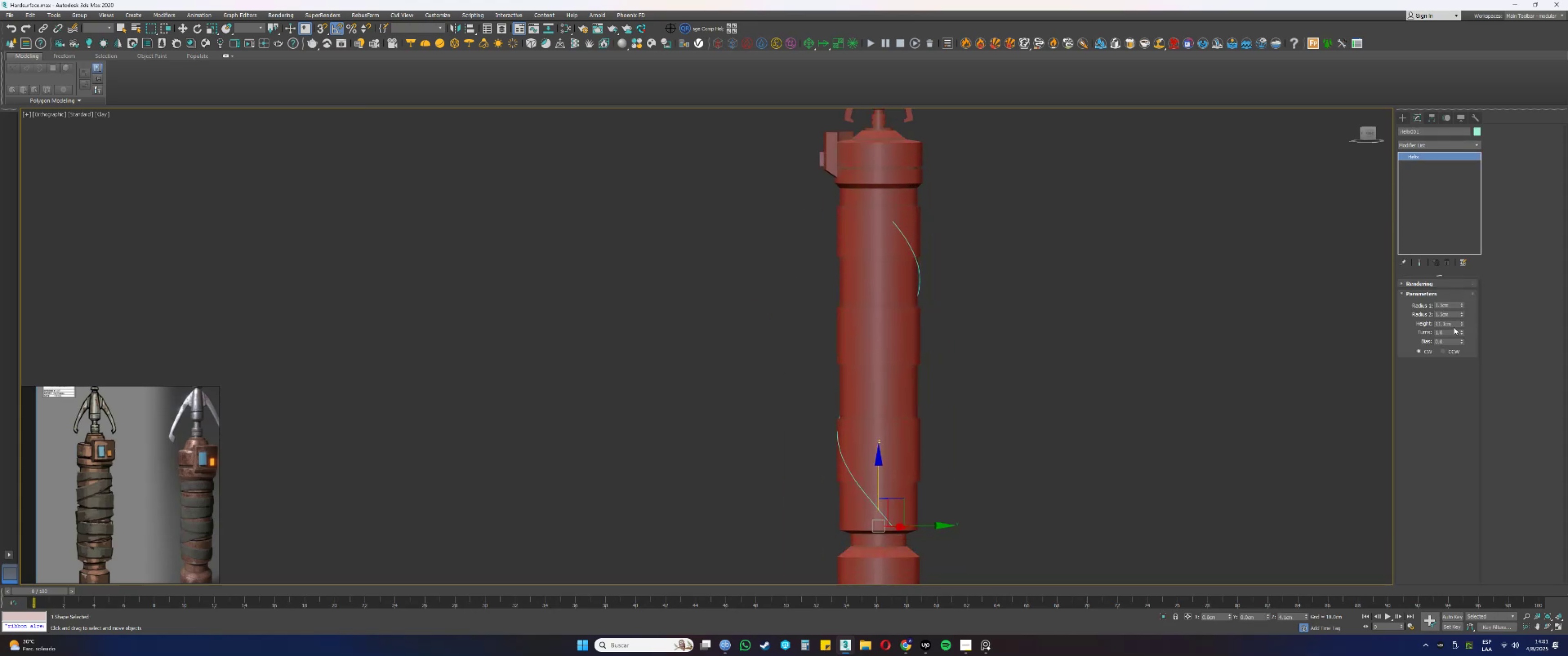 
double_click([1454, 327])
 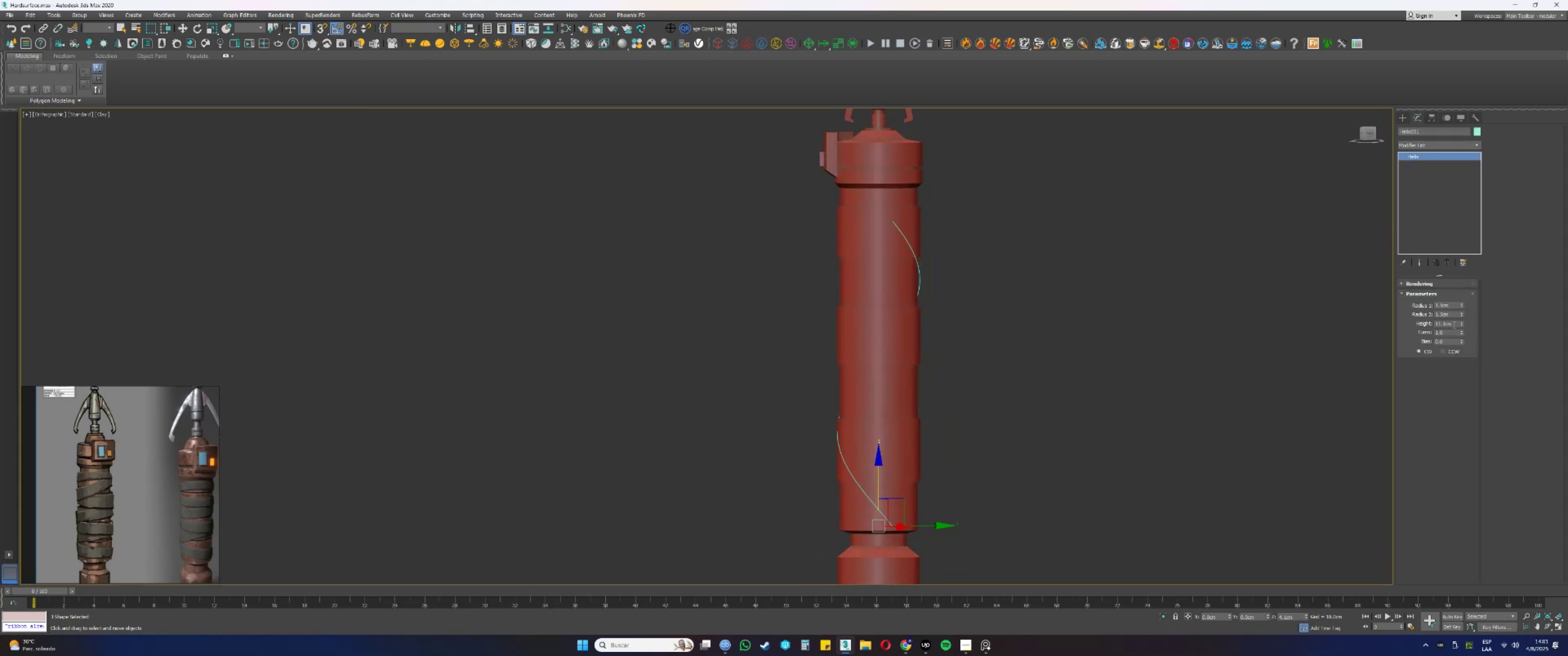 
triple_click([1453, 323])
 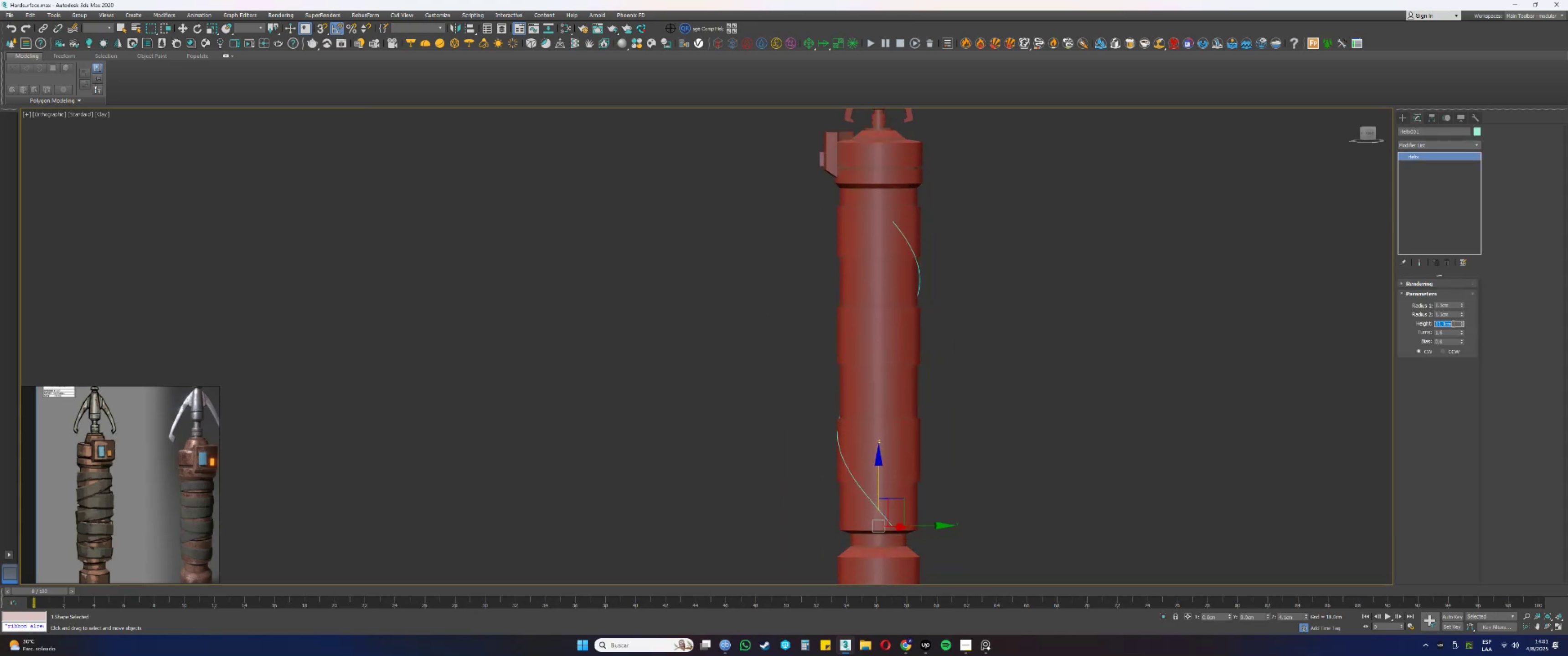 
triple_click([1453, 323])
 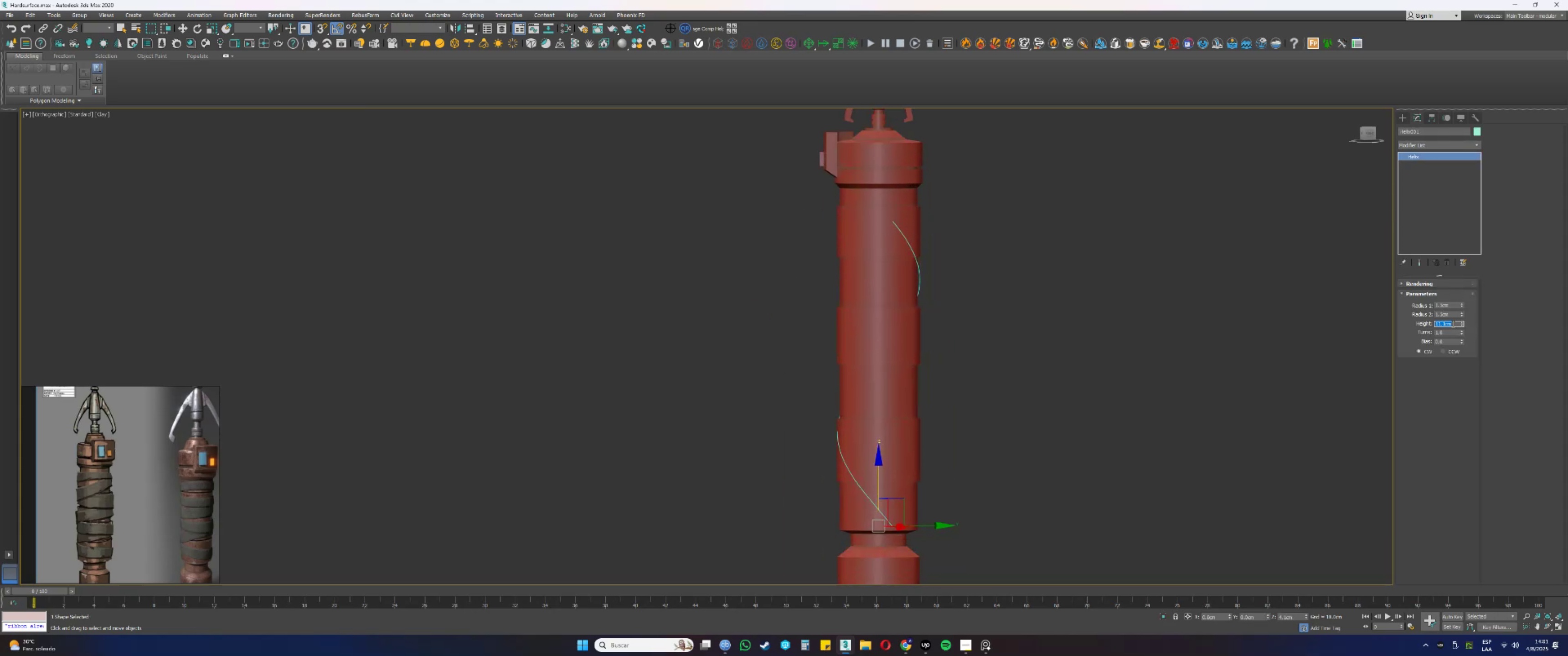 
key(Numpad1)
 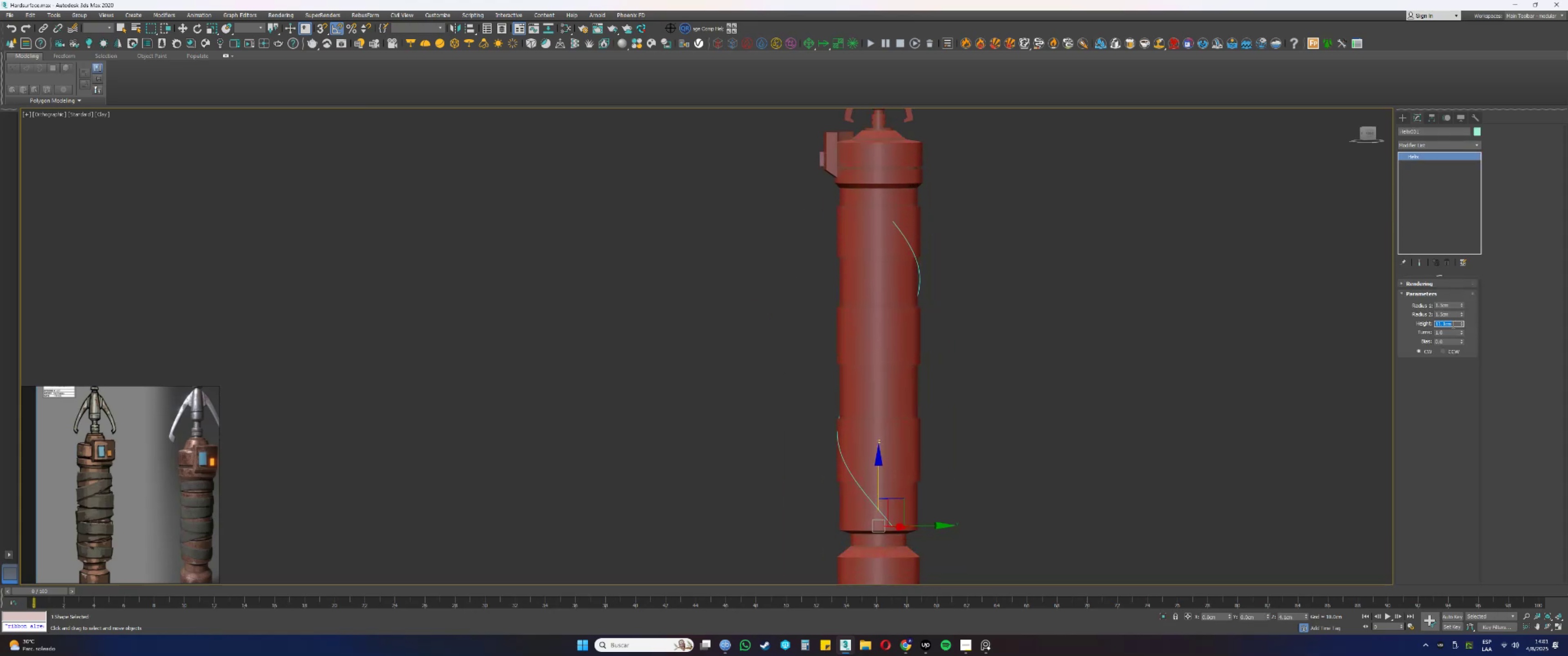 
key(Numpad2)
 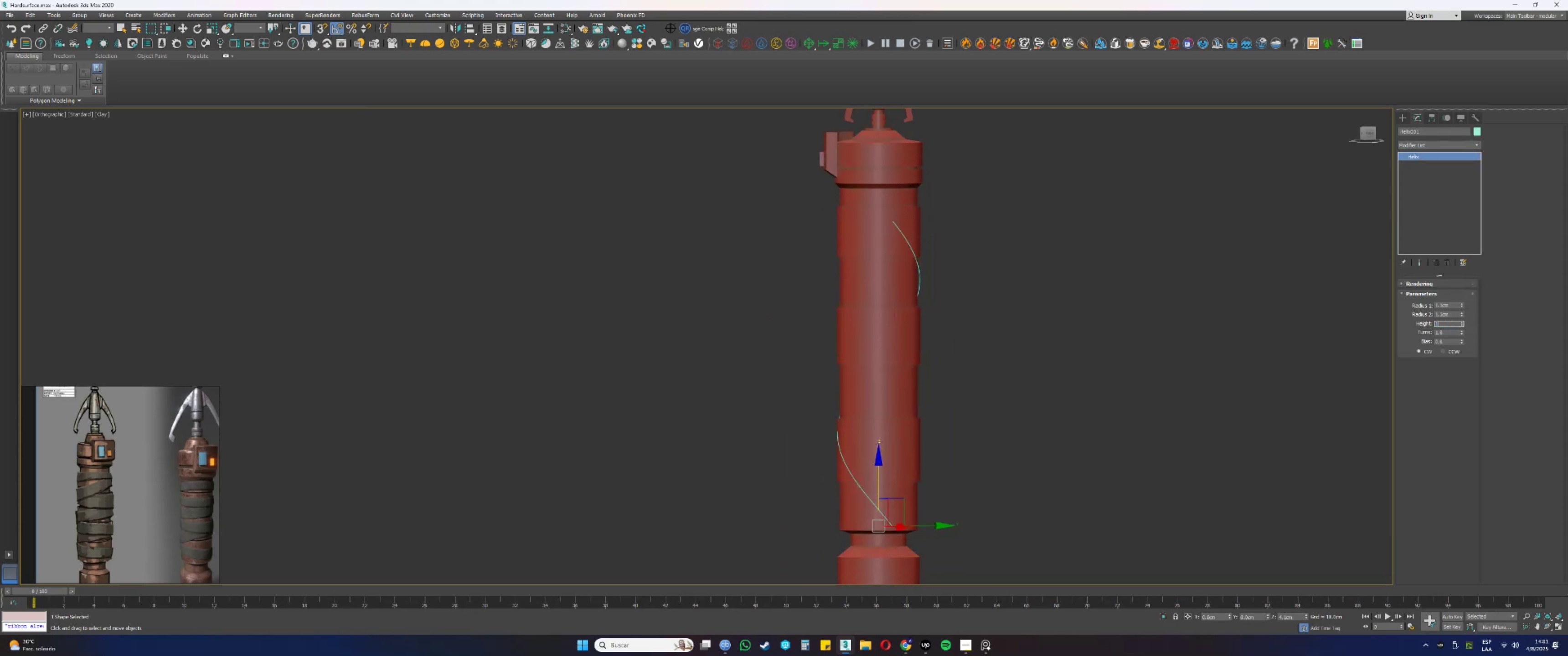 
key(NumpadEnter)
 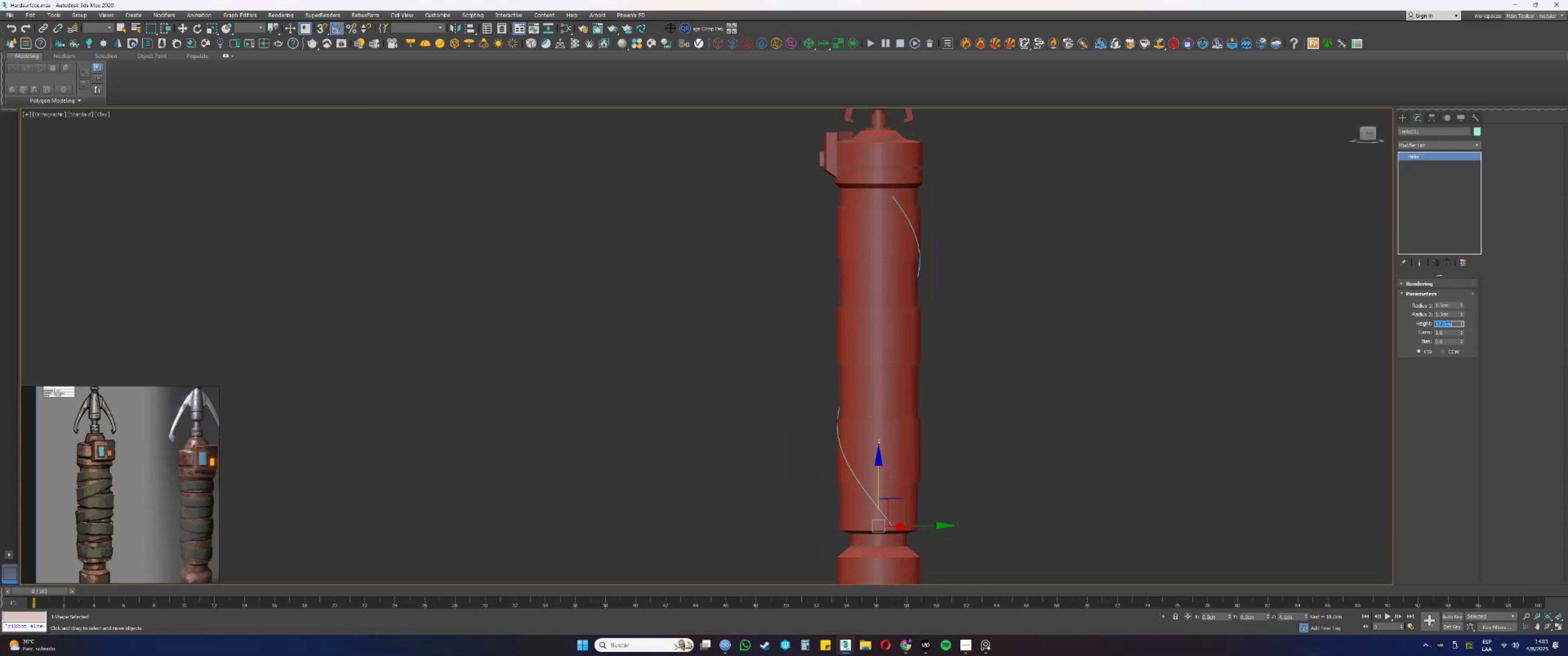 
key(Numpad1)
 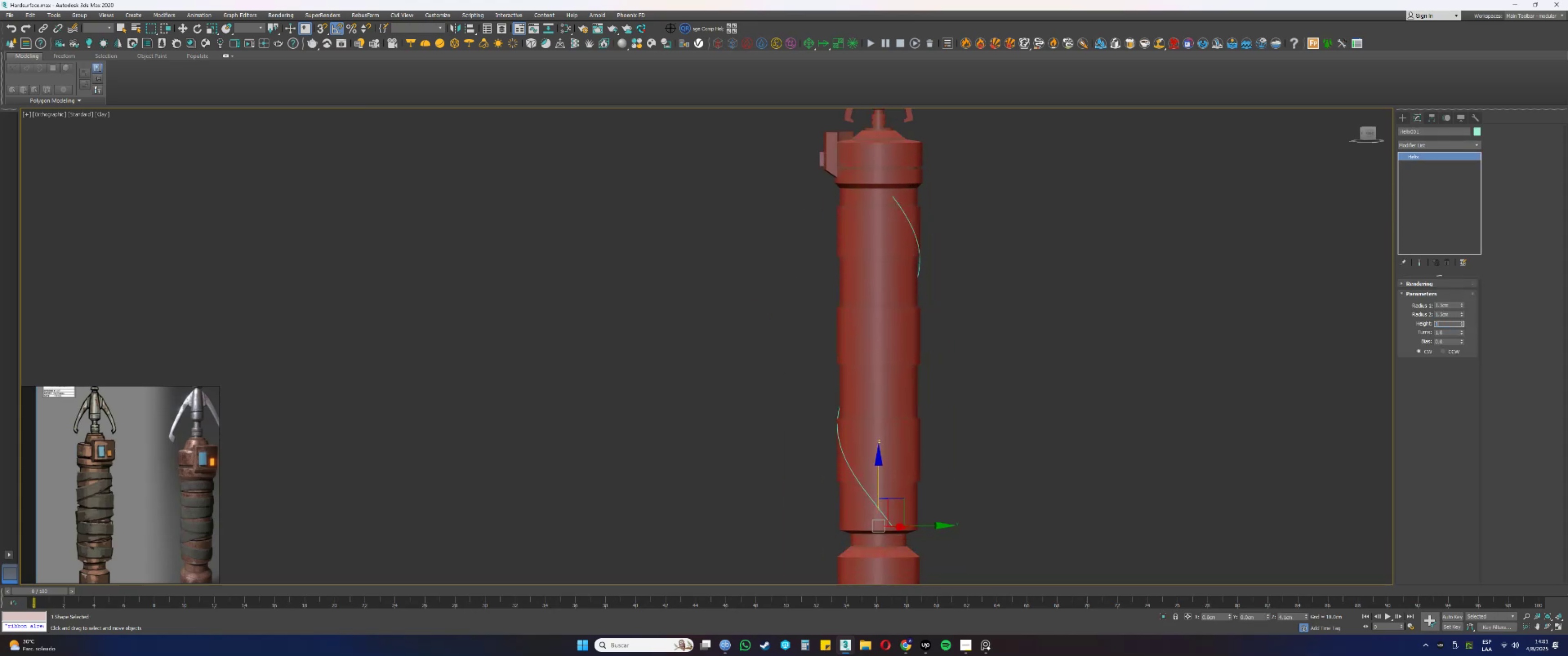 
key(Numpad1)
 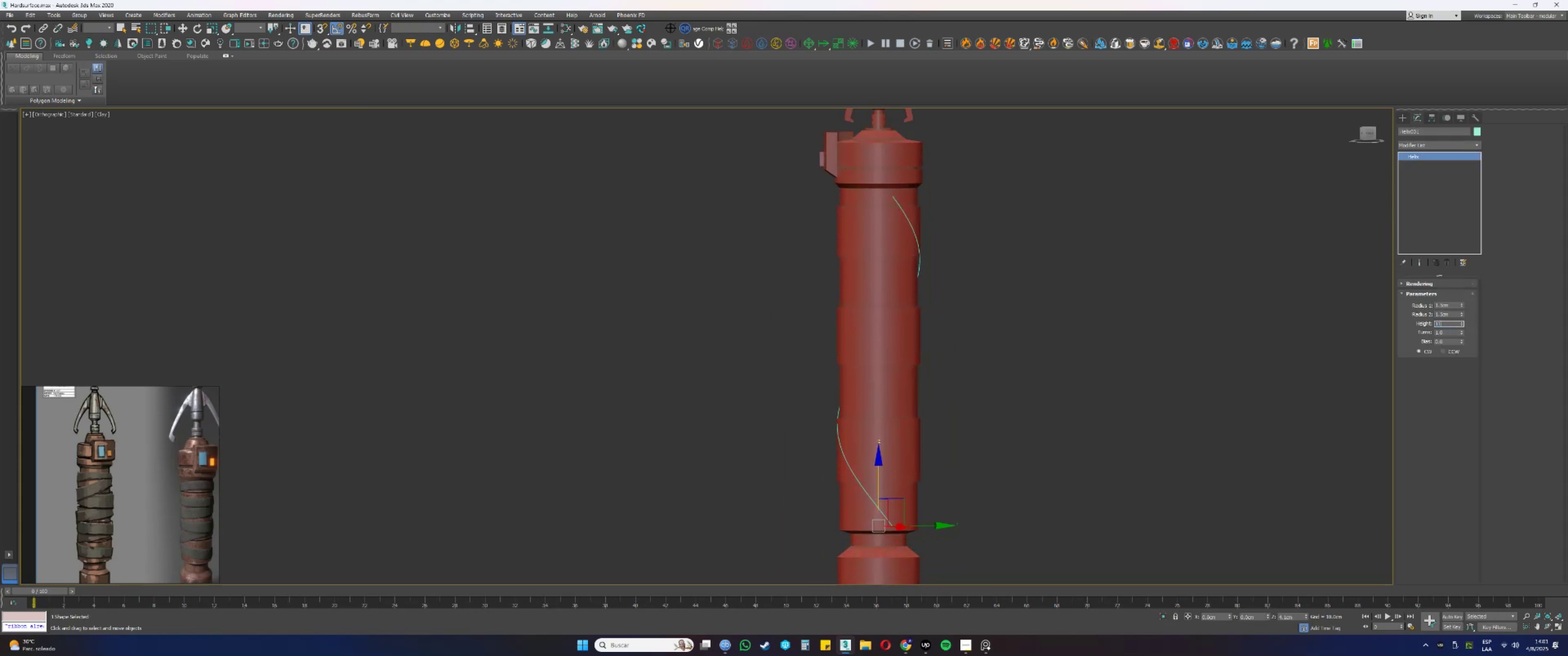 
key(NumpadEnter)
 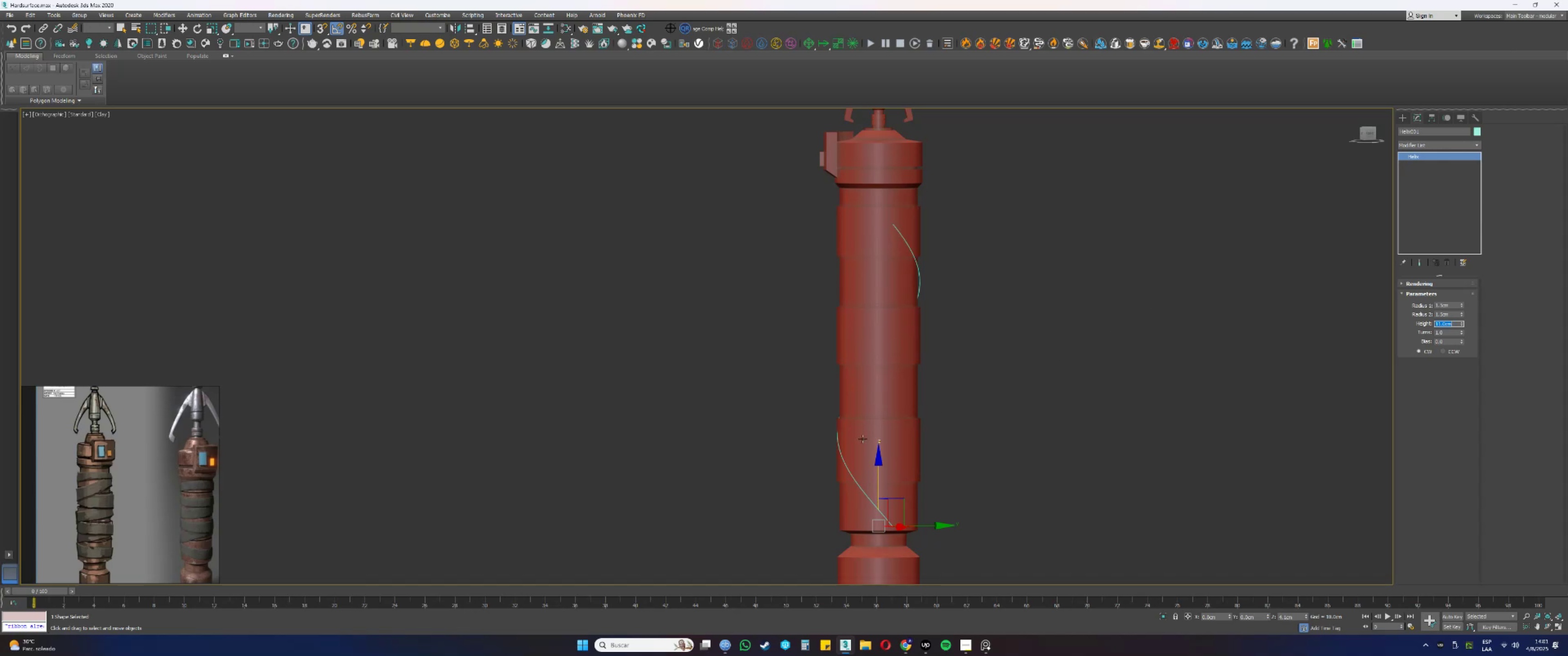 
left_click_drag(start_coordinate=[877, 458], to_coordinate=[879, 451])
 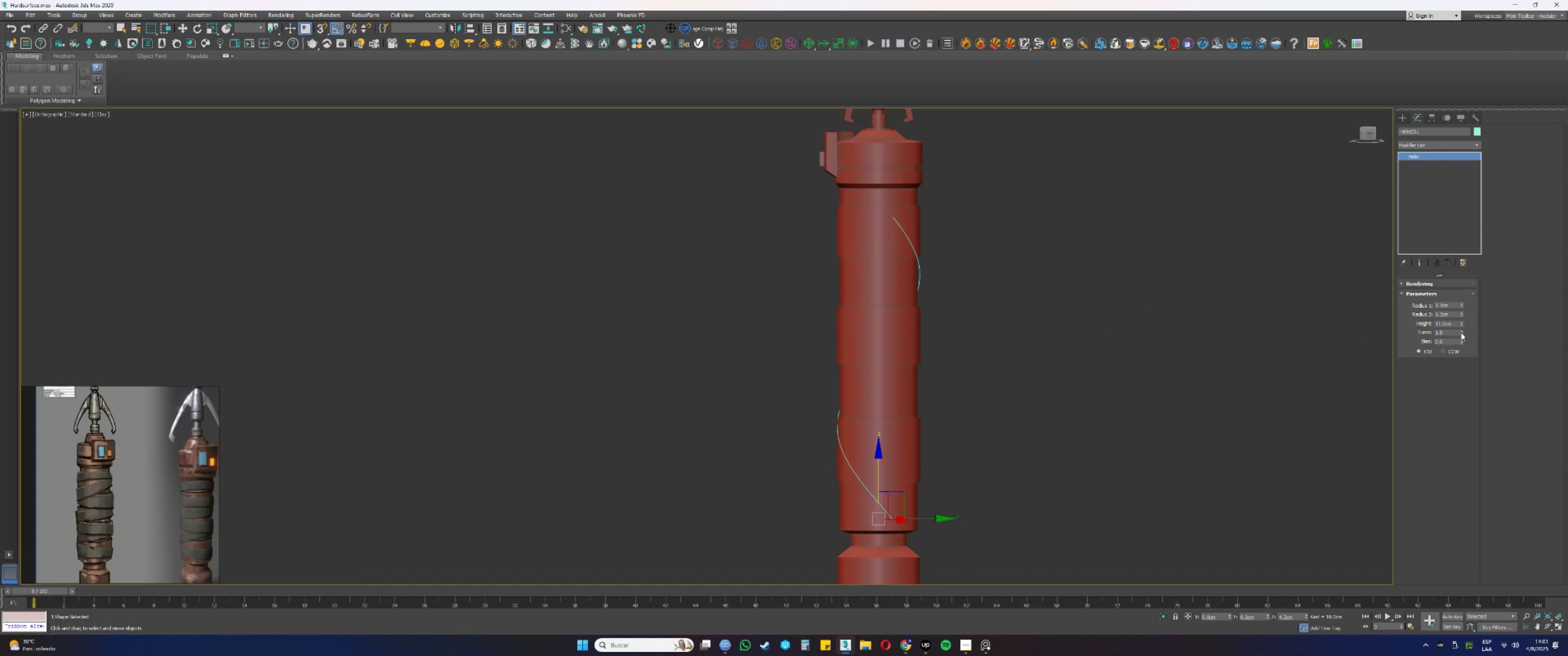 
left_click_drag(start_coordinate=[1461, 332], to_coordinate=[1449, 543])
 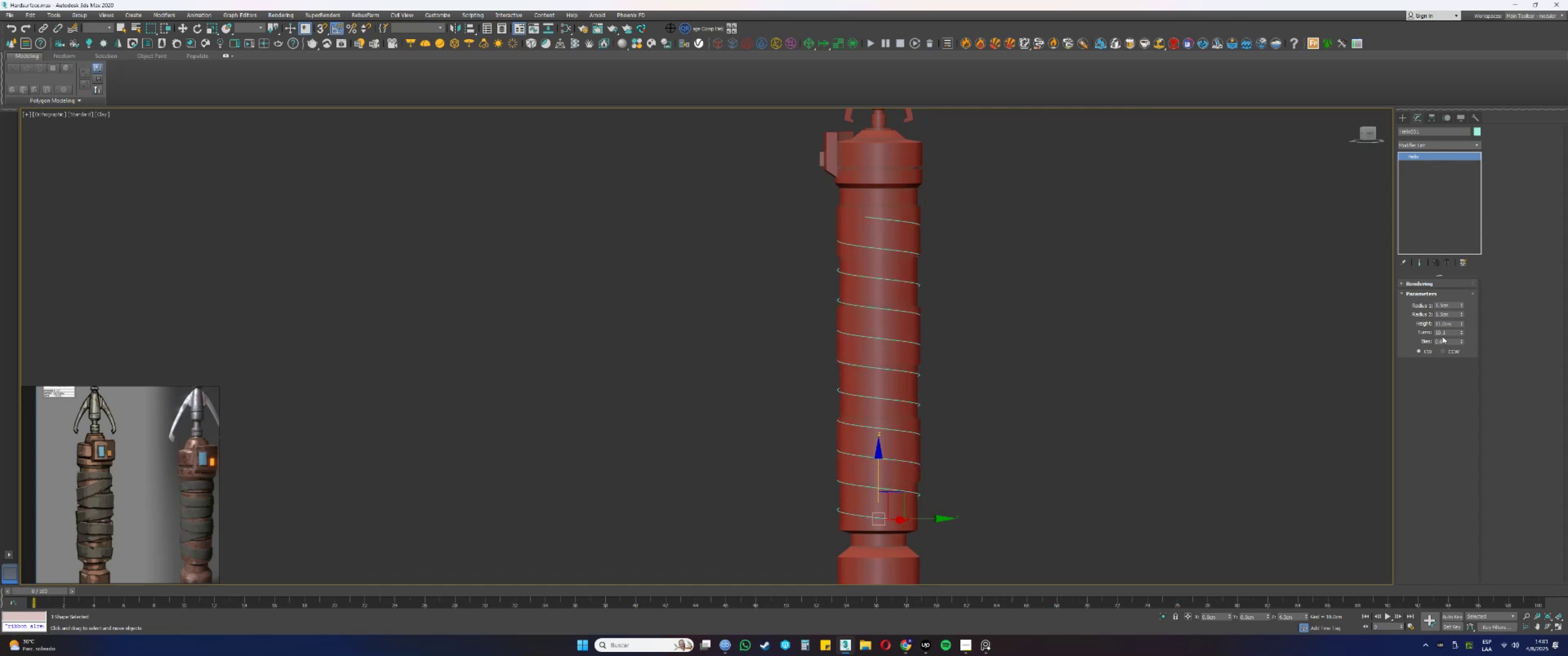 
double_click([1446, 333])
 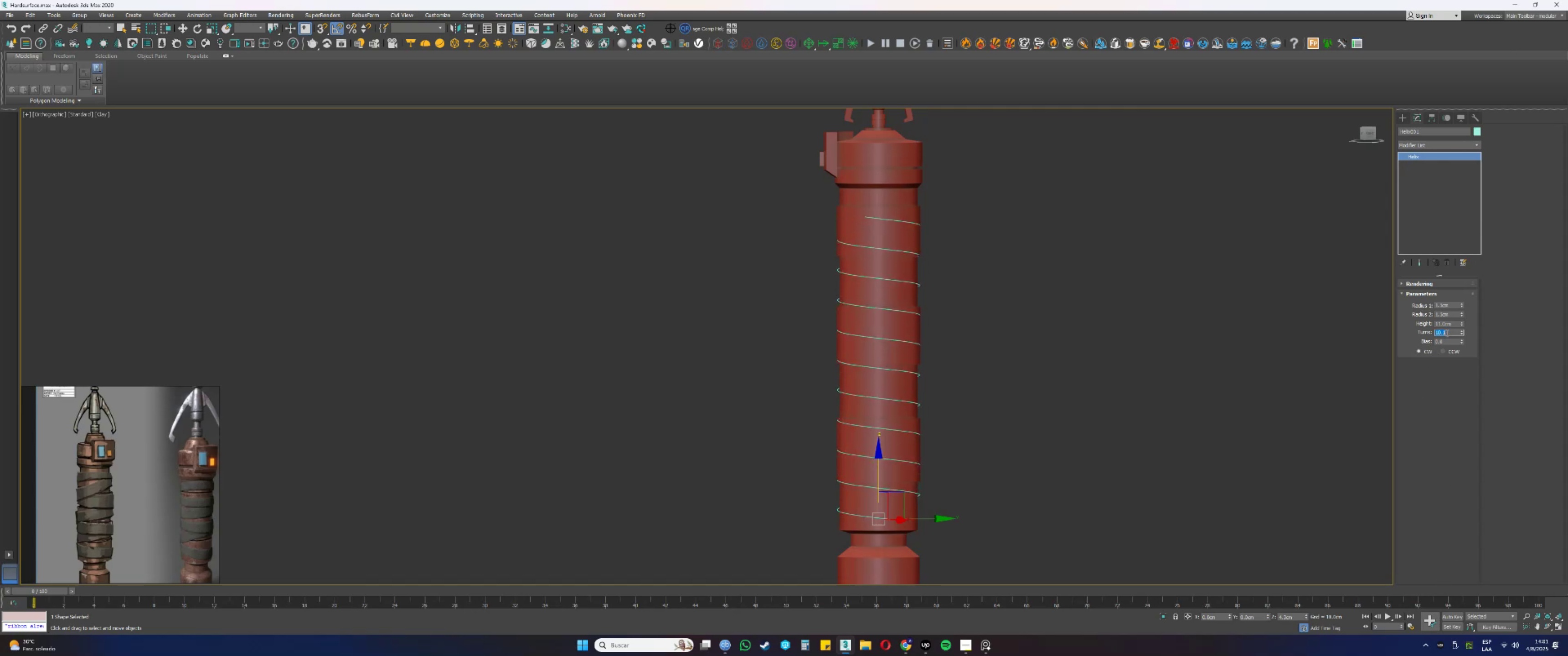 
key(Numpad1)
 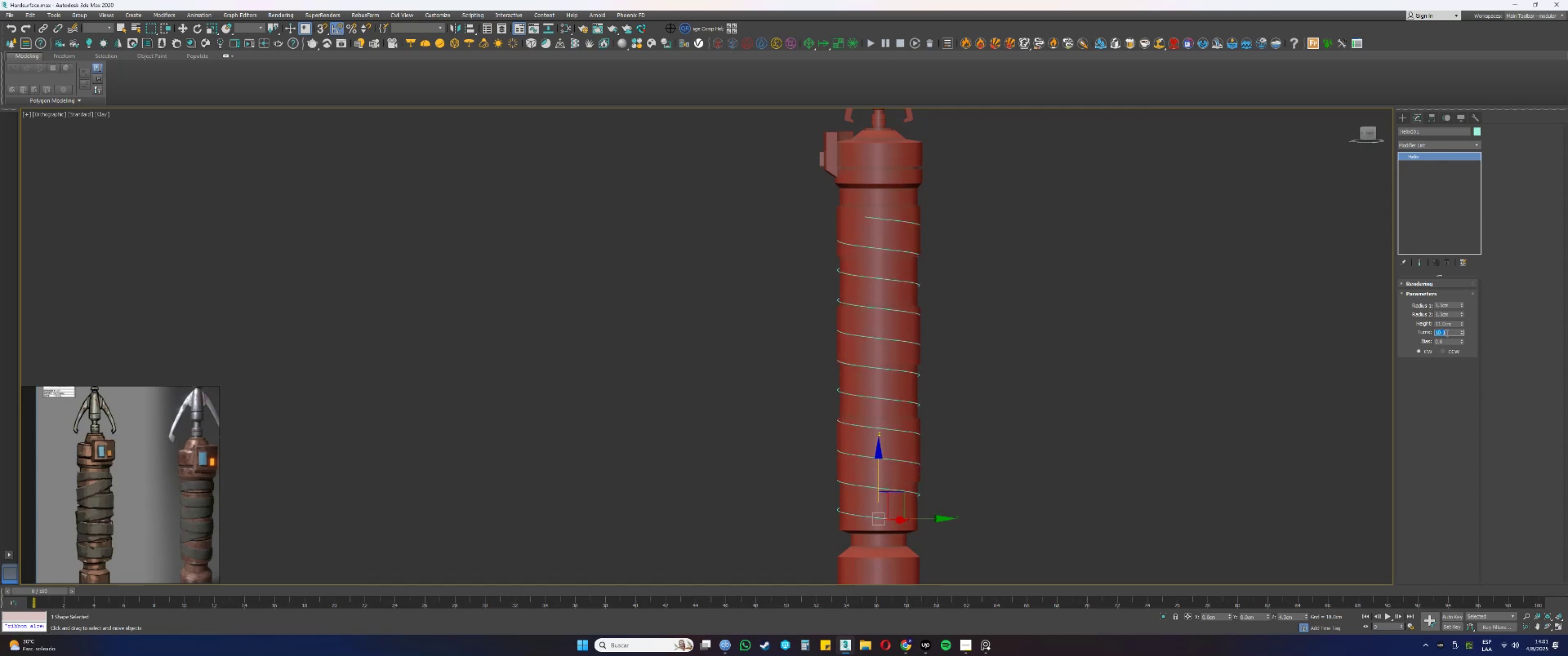 
key(Numpad0)
 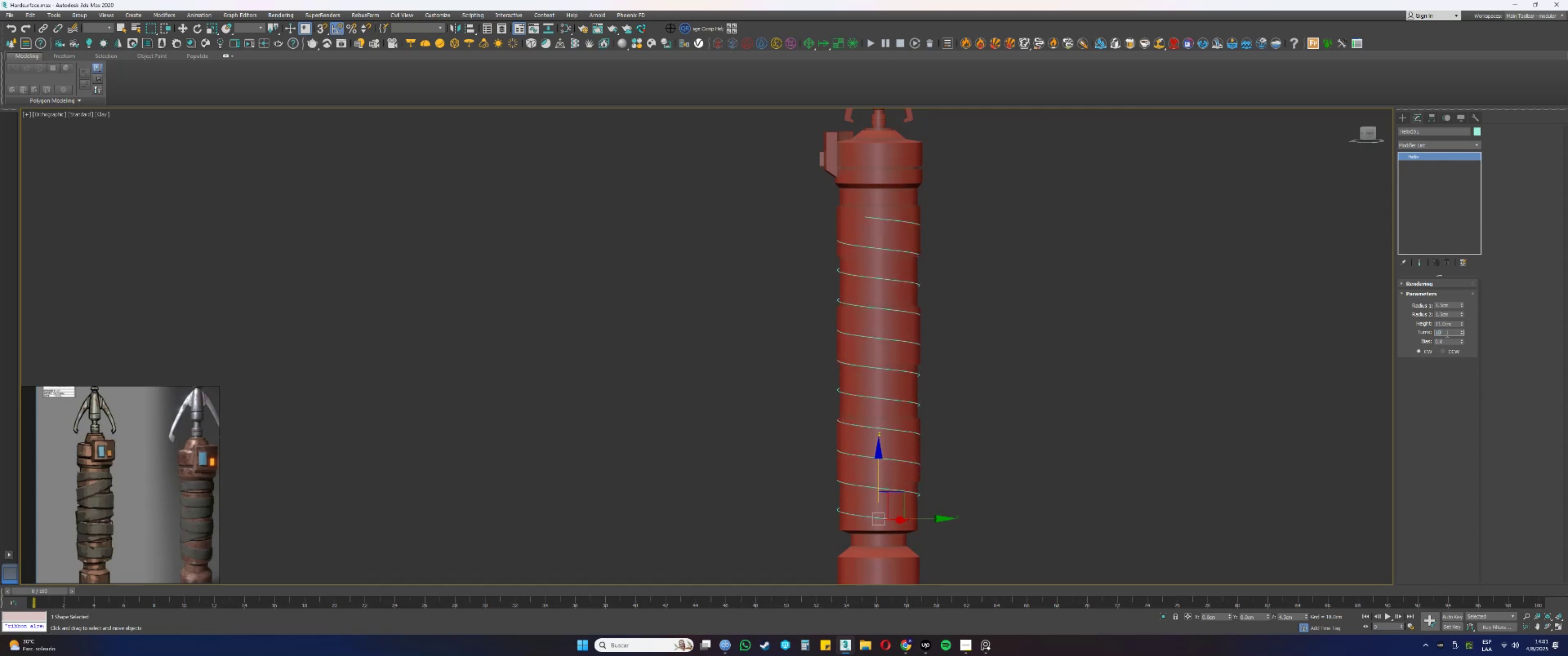 
key(NumpadEnter)
 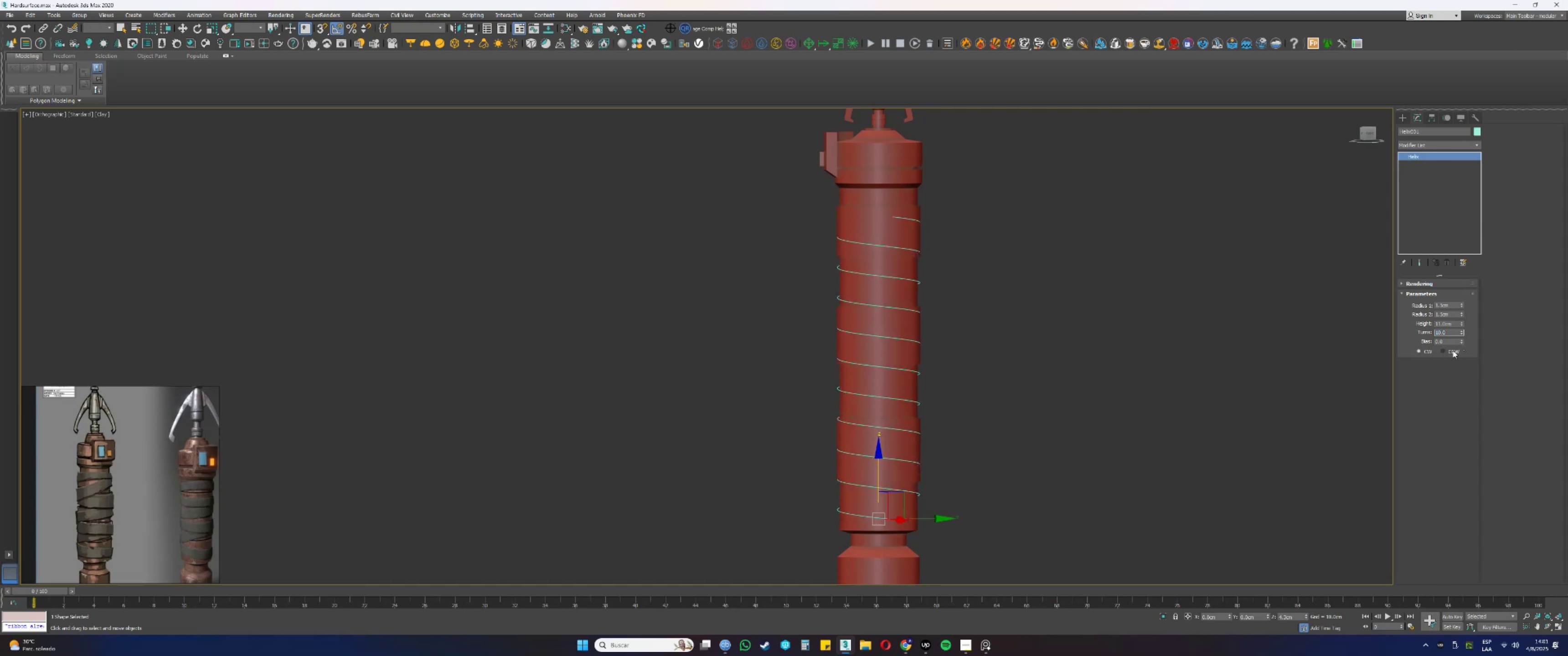 
double_click([1424, 352])
 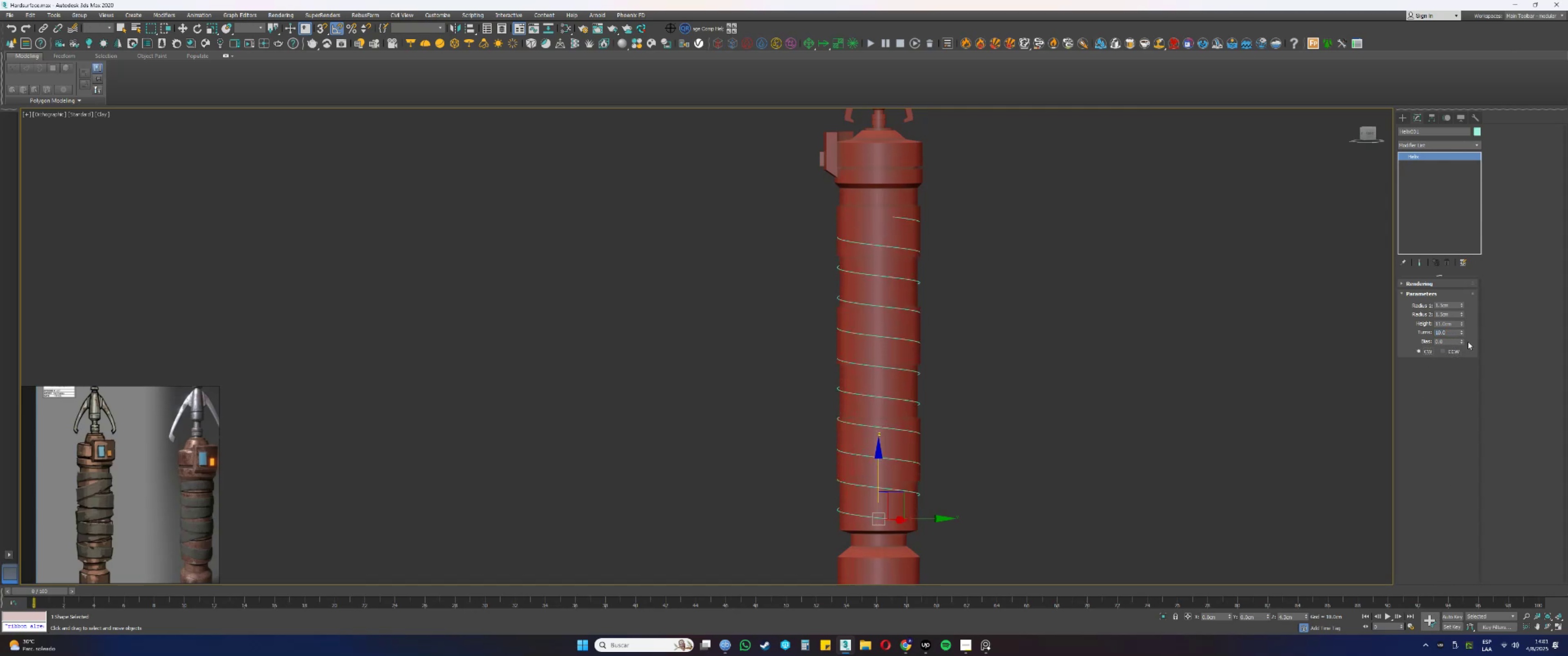 
left_click_drag(start_coordinate=[1461, 342], to_coordinate=[1463, 338])
 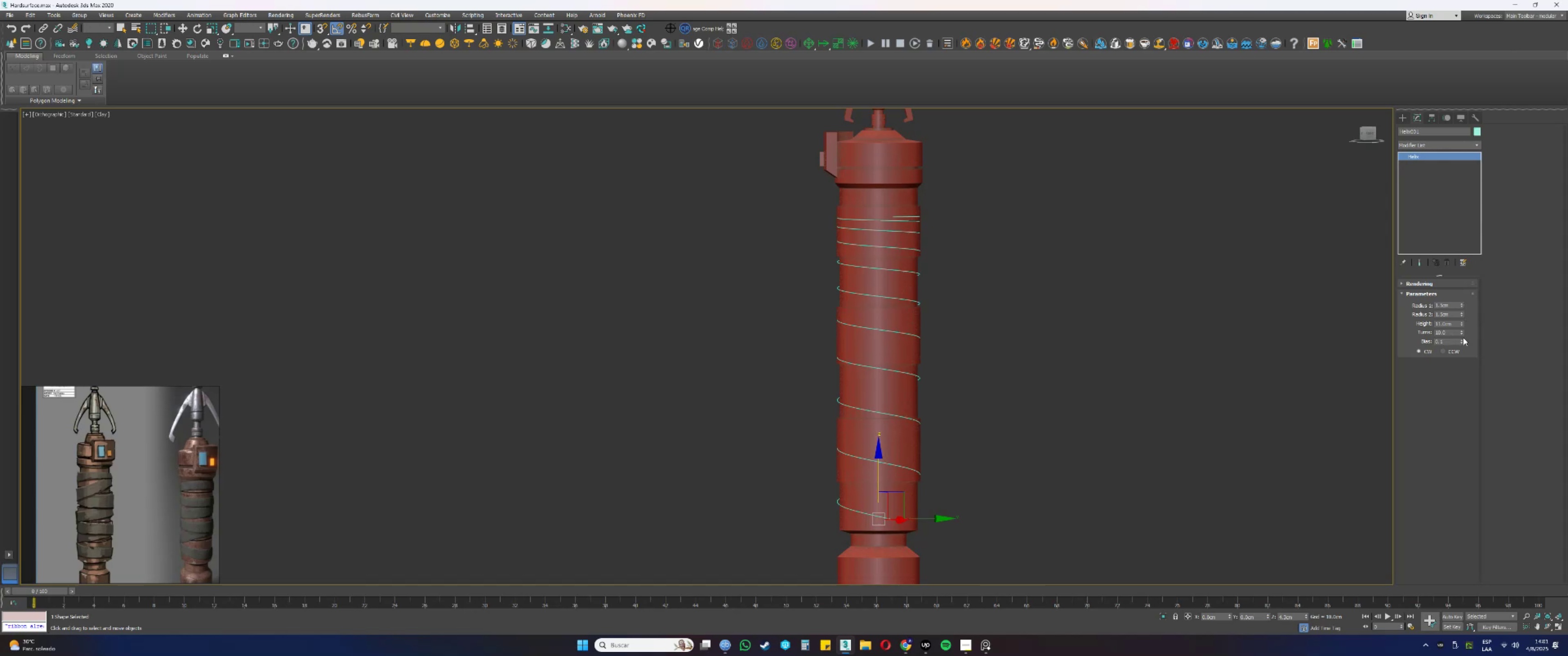 
left_click_drag(start_coordinate=[1463, 338], to_coordinate=[1477, 343])
 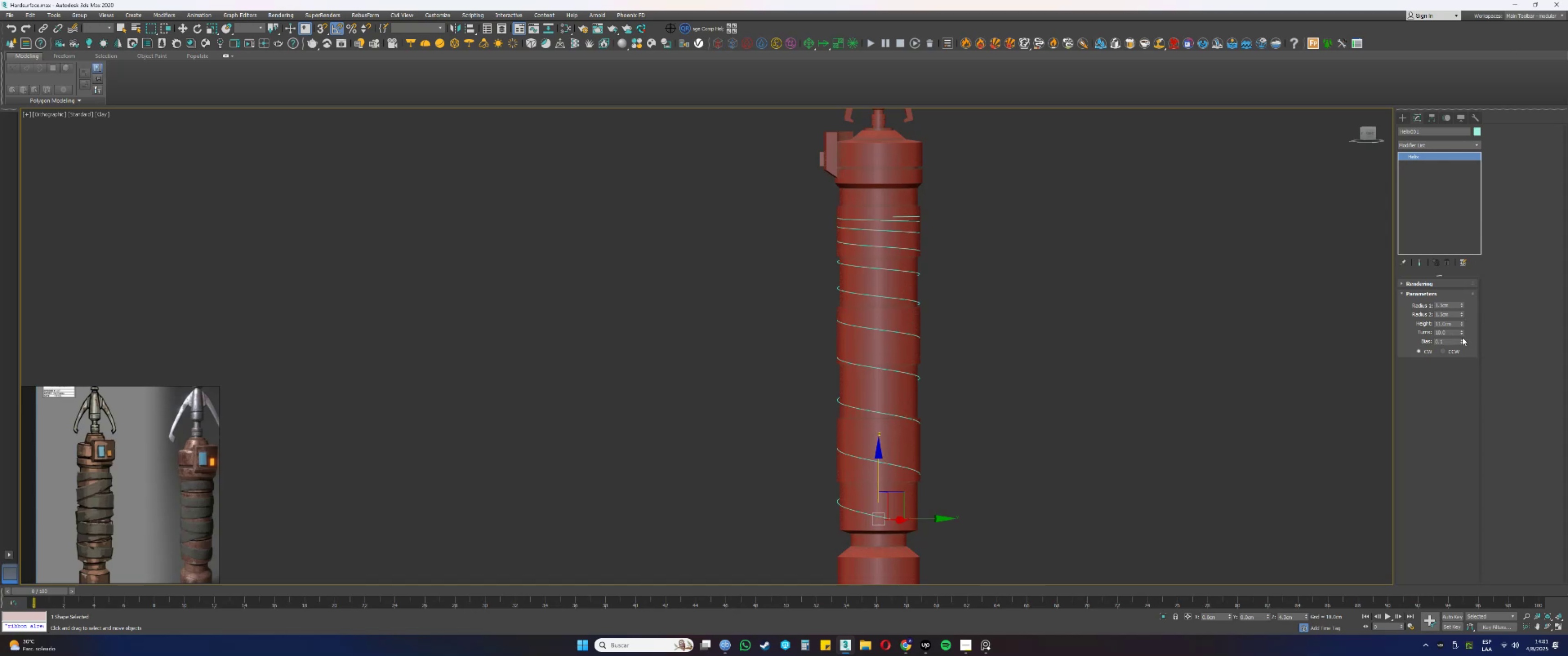 
left_click_drag(start_coordinate=[1462, 339], to_coordinate=[1464, 349])
 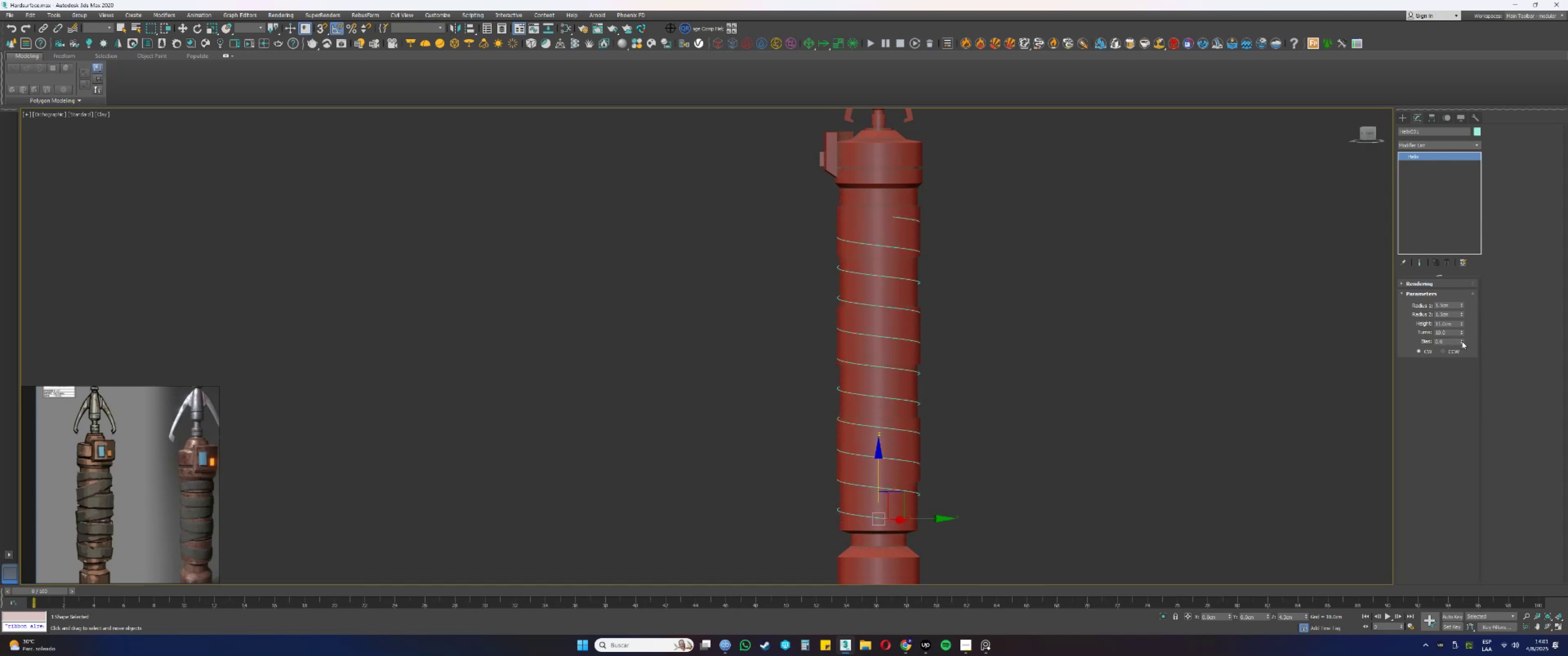 
left_click([1401, 285])
 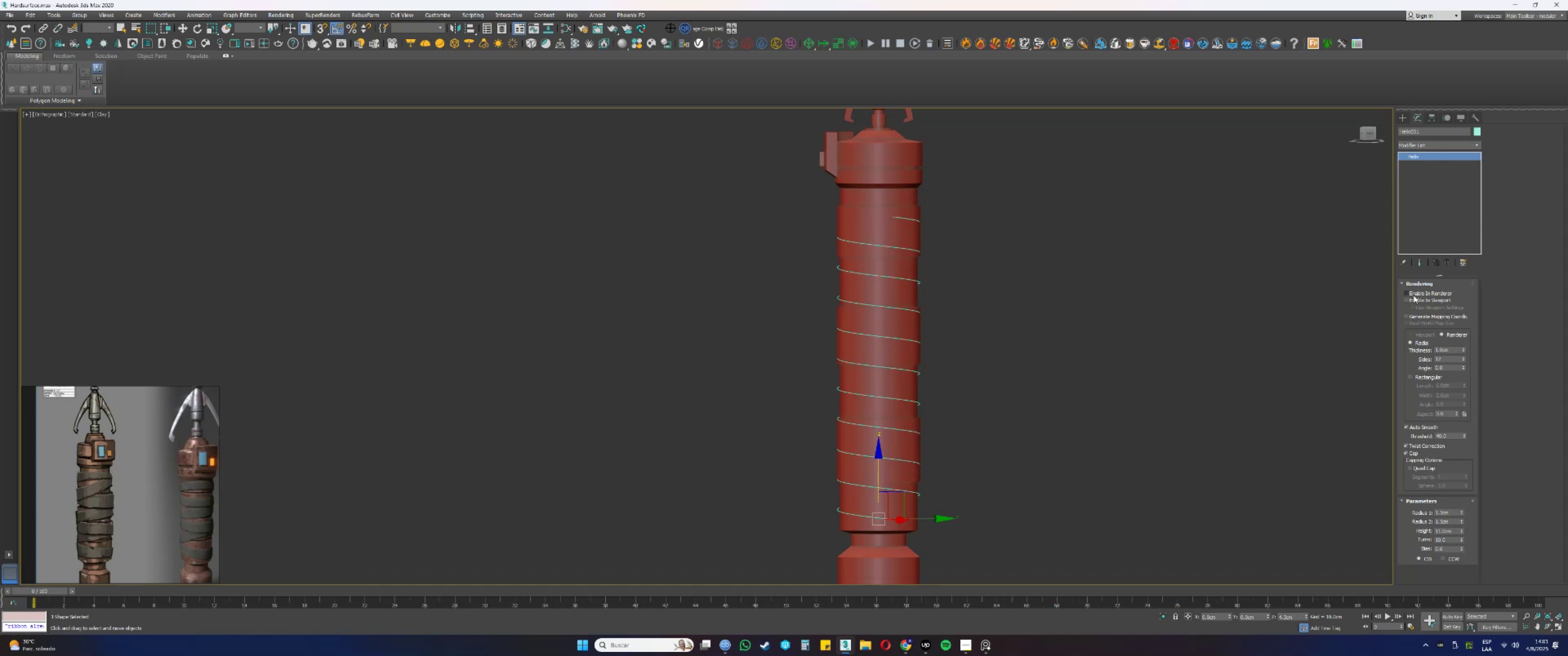 
left_click([1413, 298])
 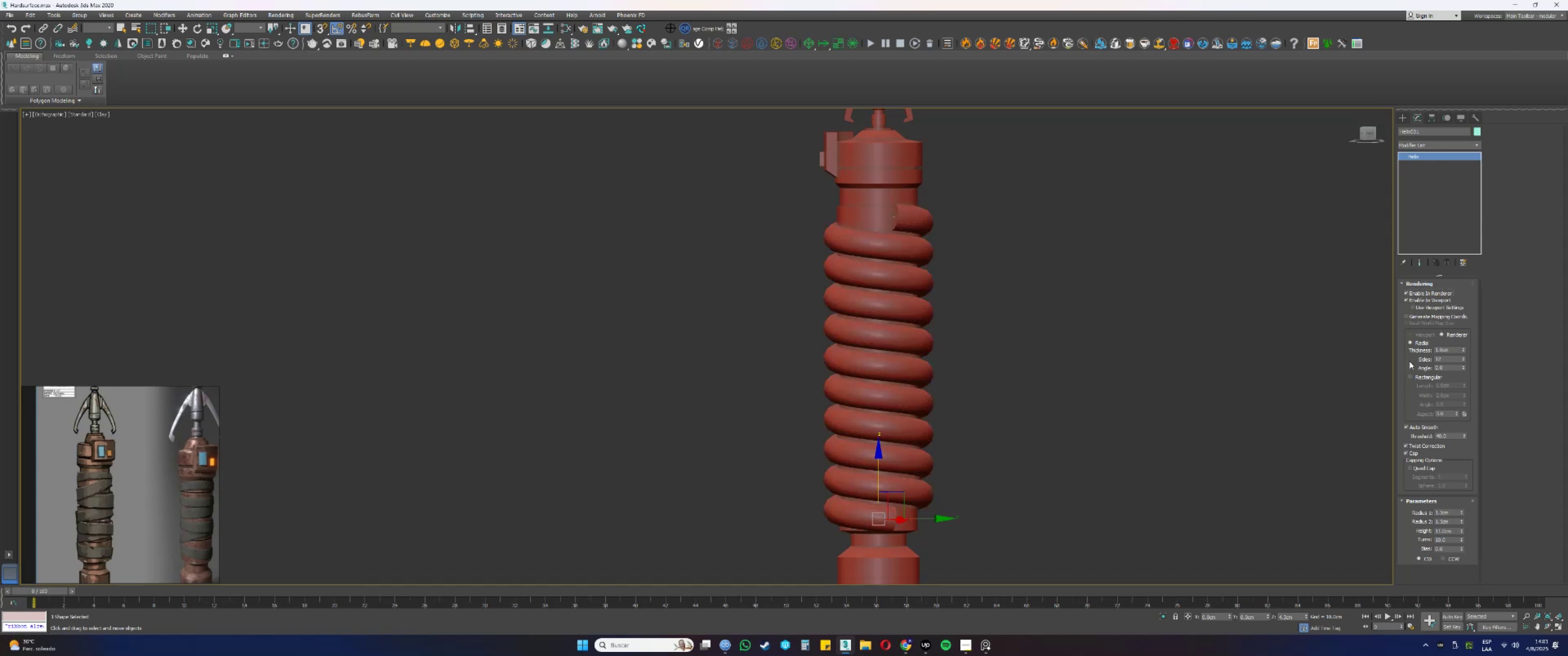 
left_click([1416, 381])
 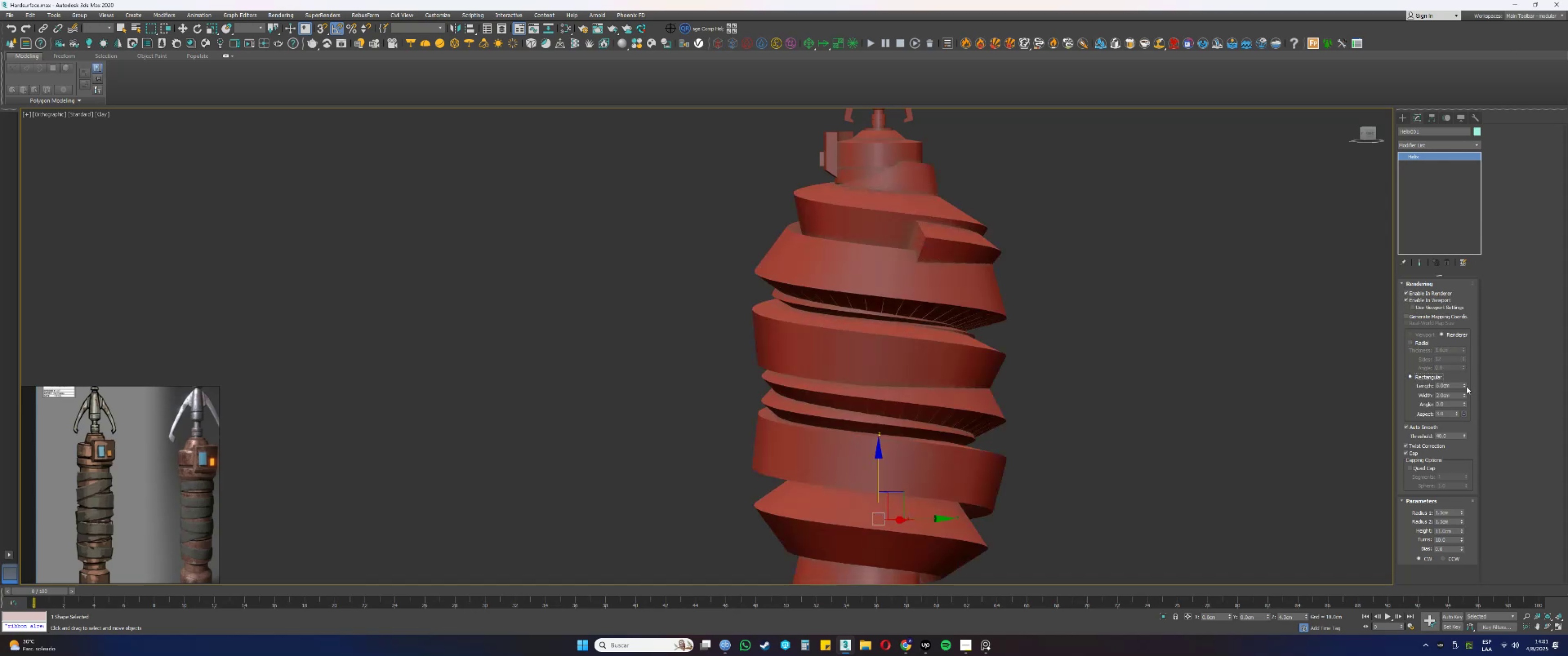 
right_click([1465, 386])
 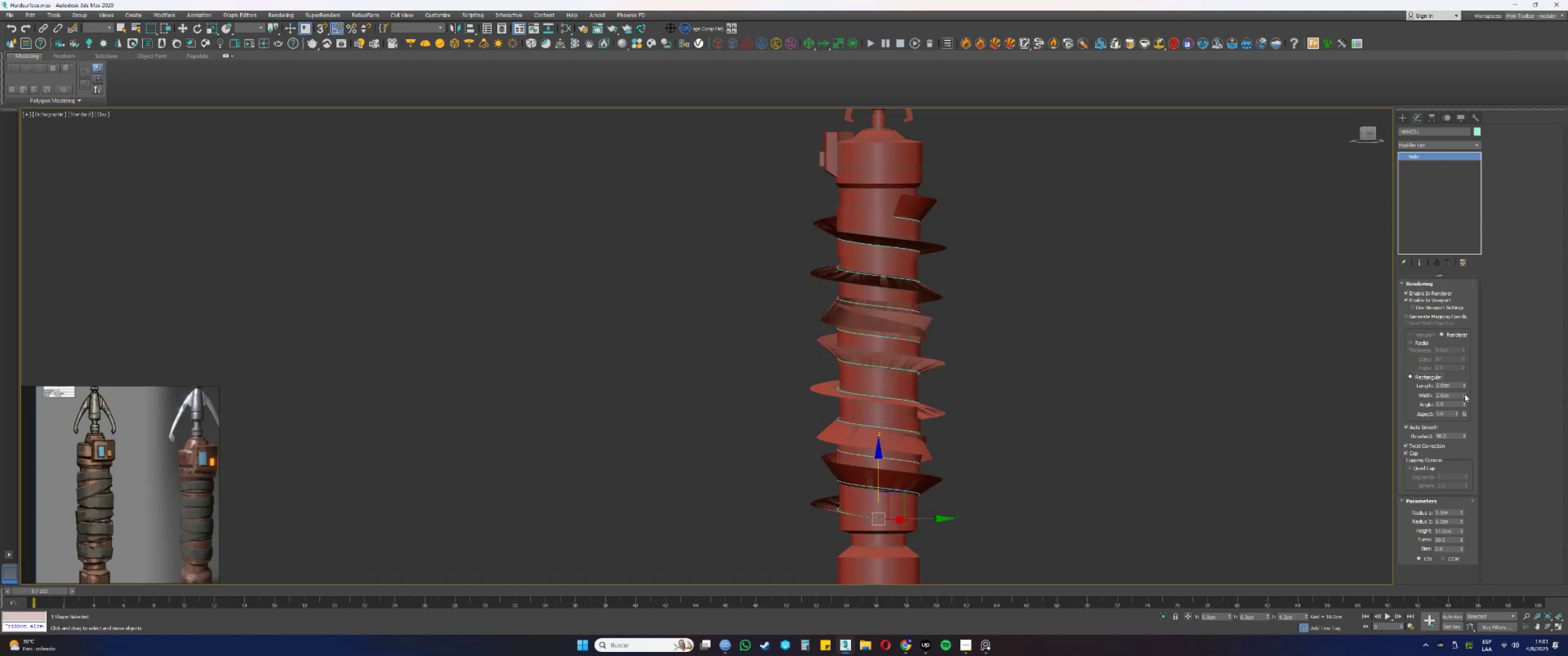 
right_click([1464, 395])
 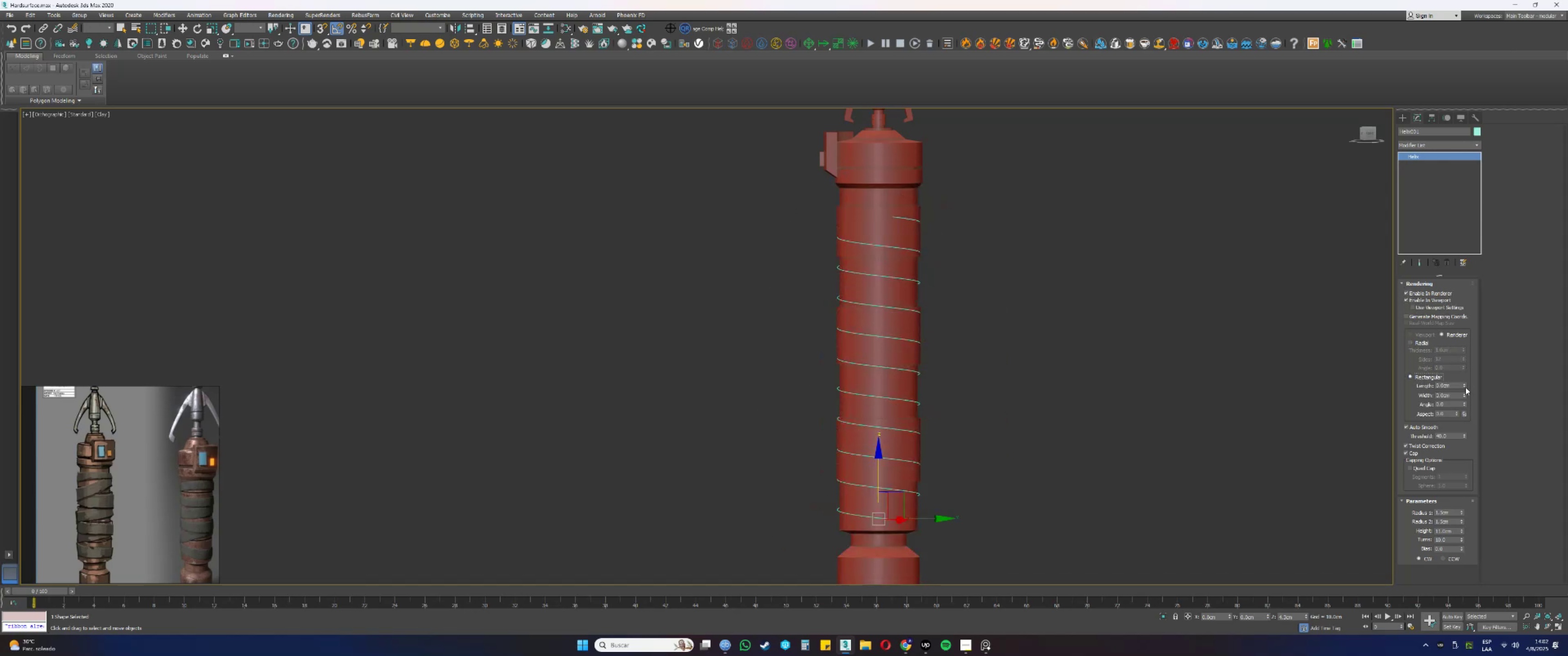 
left_click_drag(start_coordinate=[1465, 385], to_coordinate=[1467, 357])
 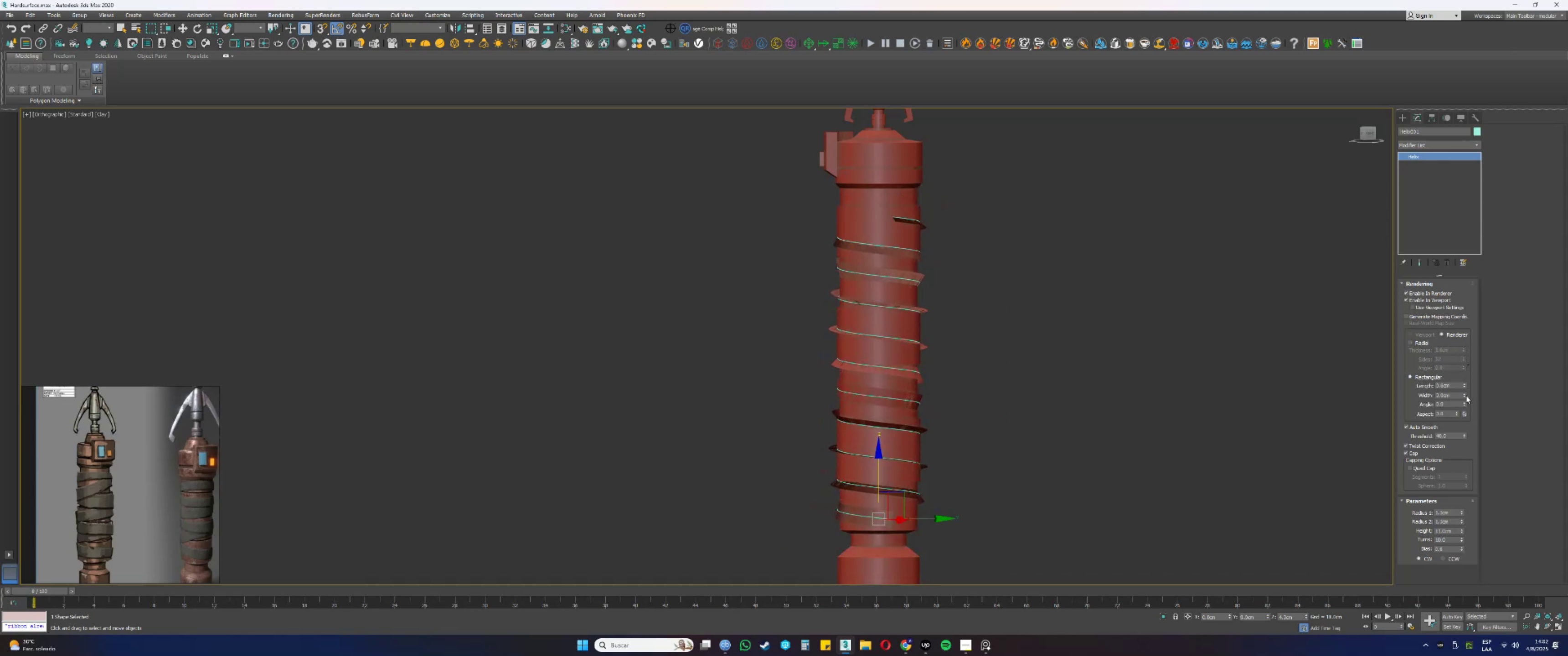 
left_click_drag(start_coordinate=[1465, 396], to_coordinate=[1465, 393])
 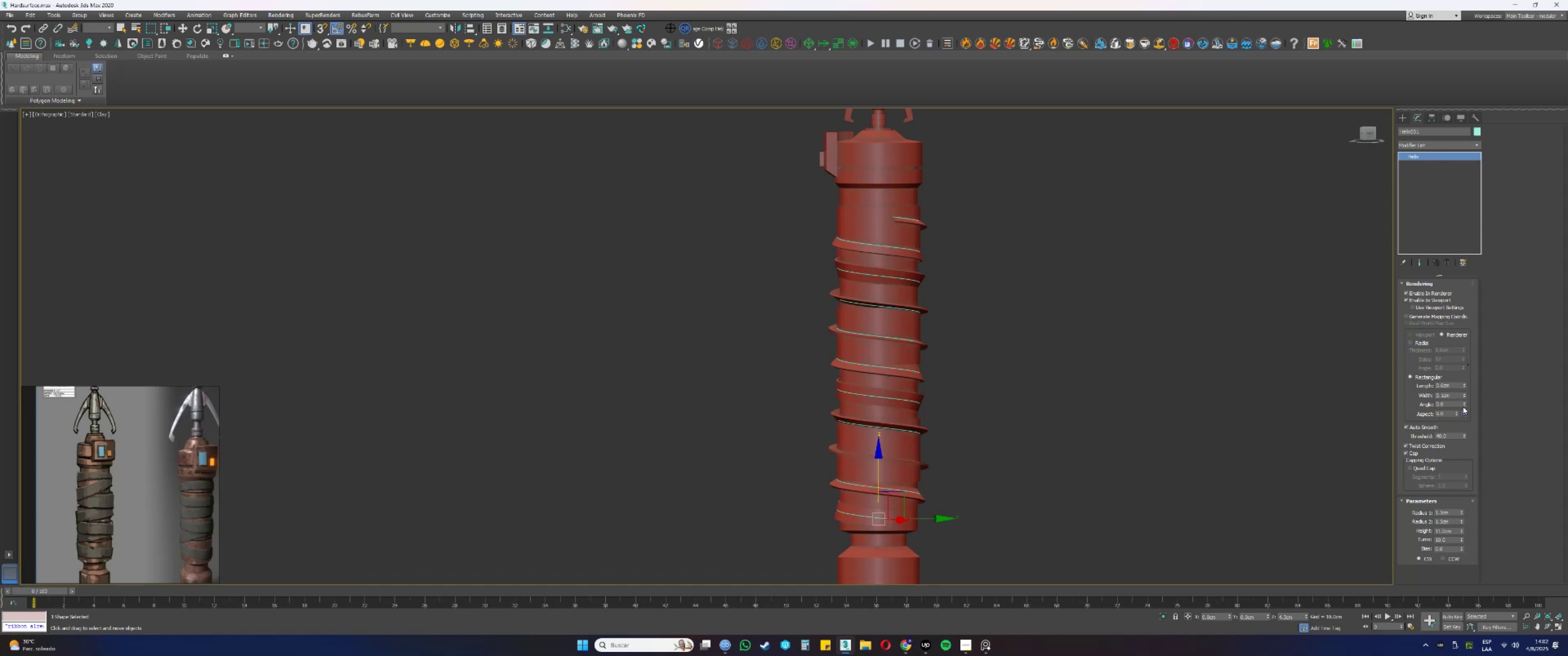 
left_click_drag(start_coordinate=[1463, 402], to_coordinate=[189, 364])
 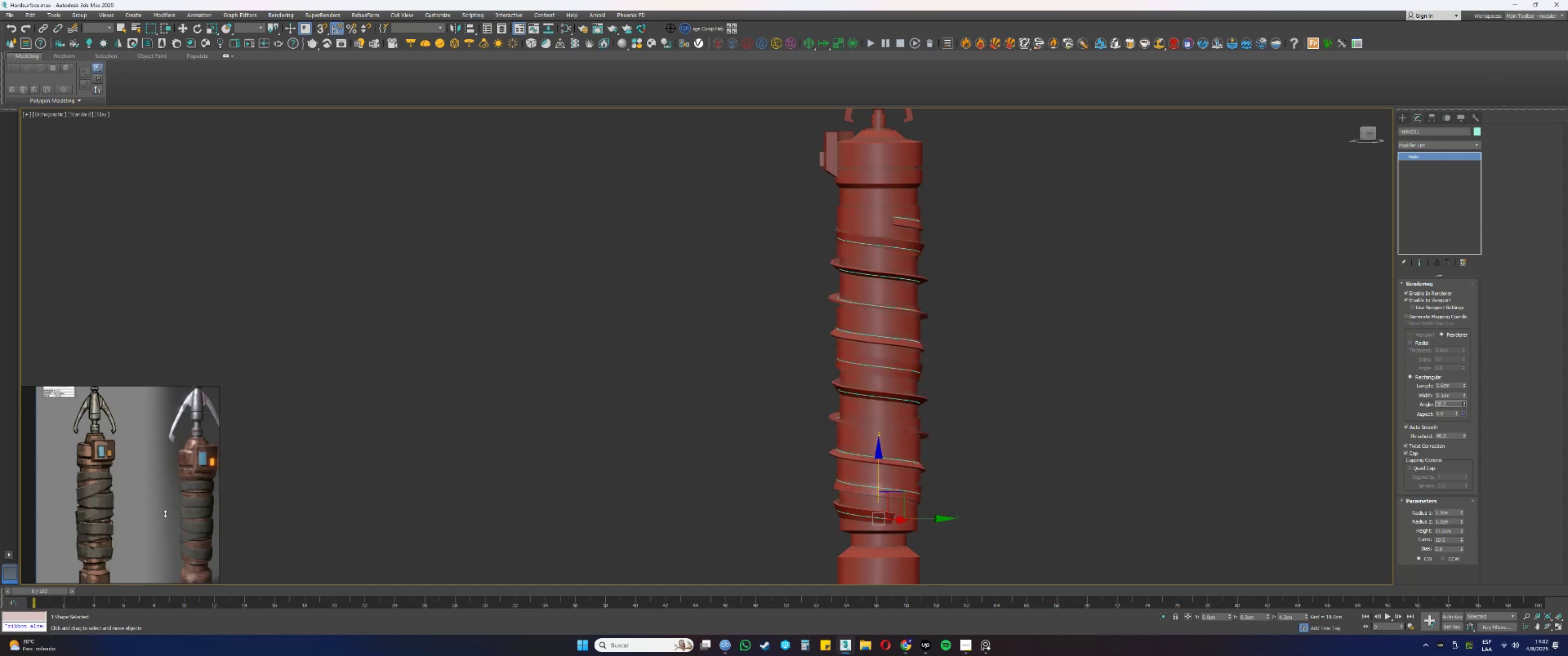 
left_click_drag(start_coordinate=[229, 77], to_coordinate=[656, 656])
 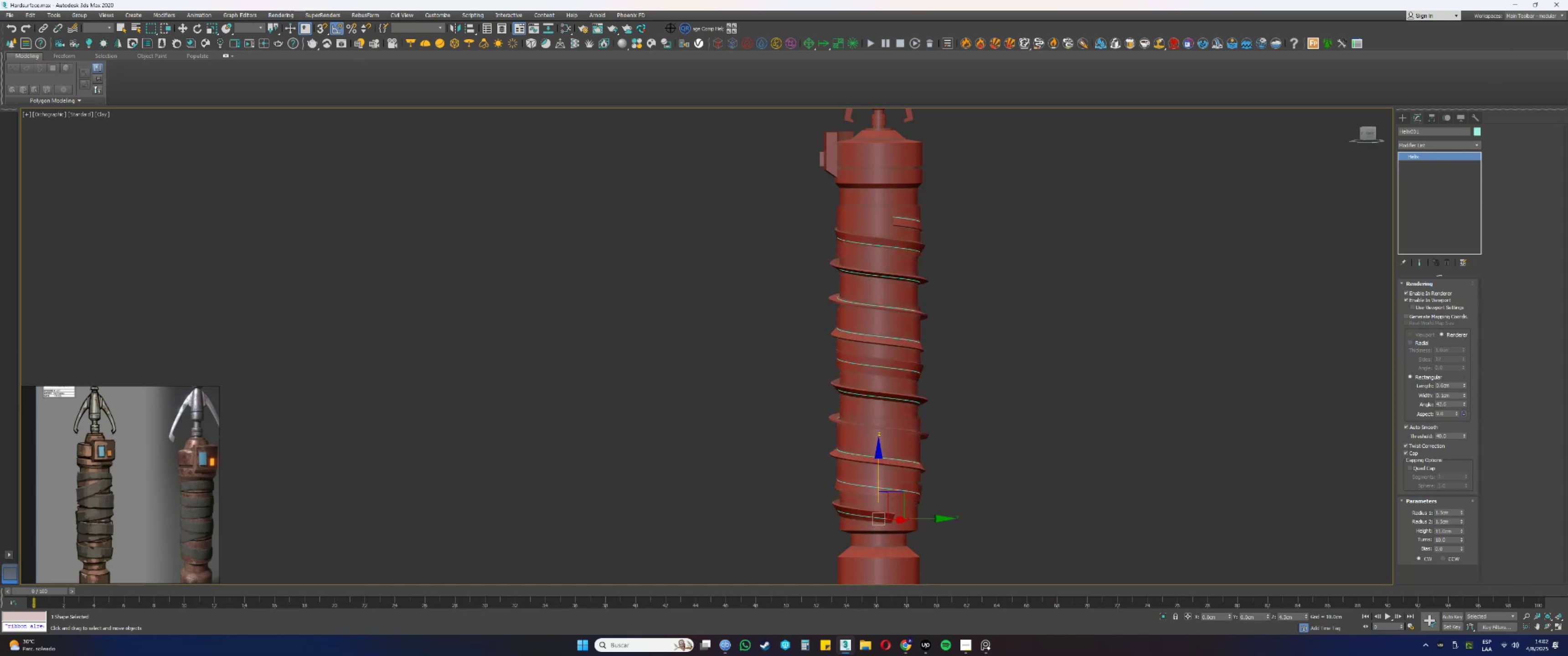 
left_click_drag(start_coordinate=[660, 656], to_coordinate=[727, 656])
 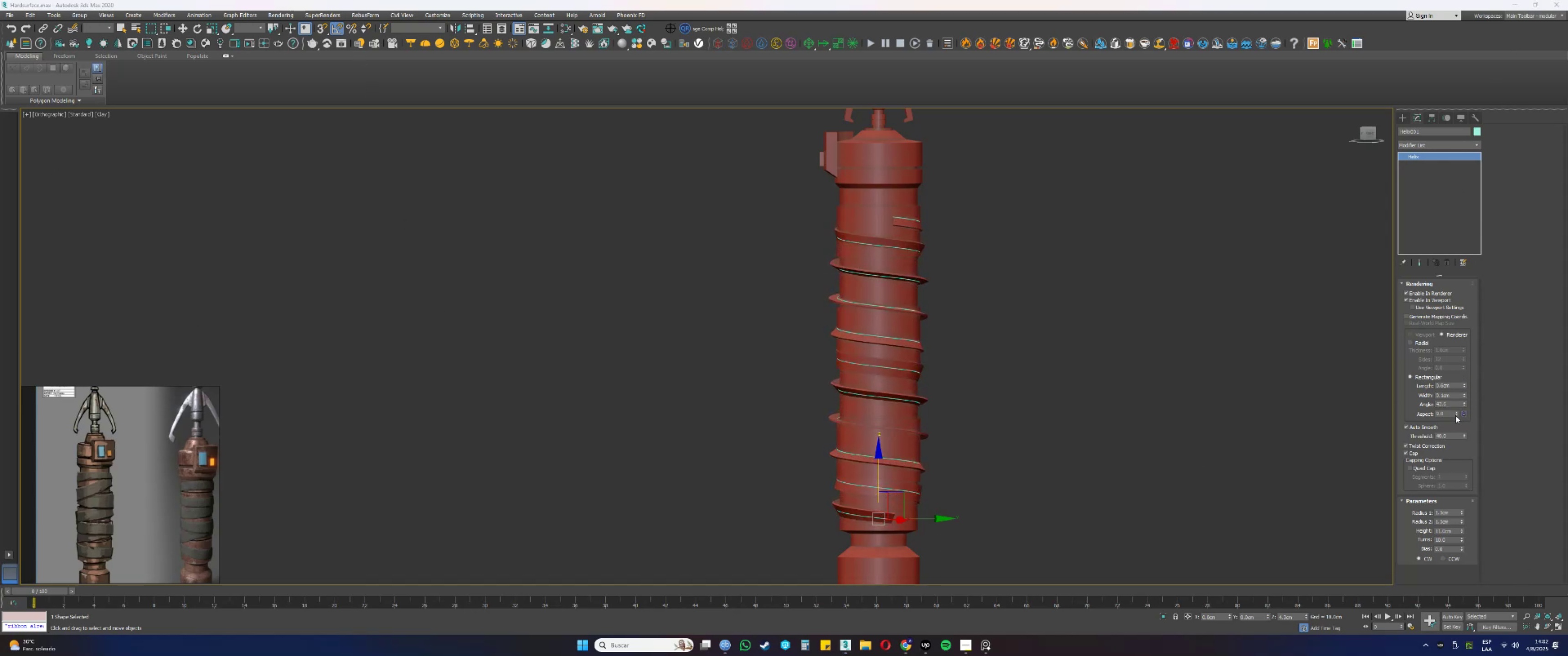 
right_click([1457, 414])
 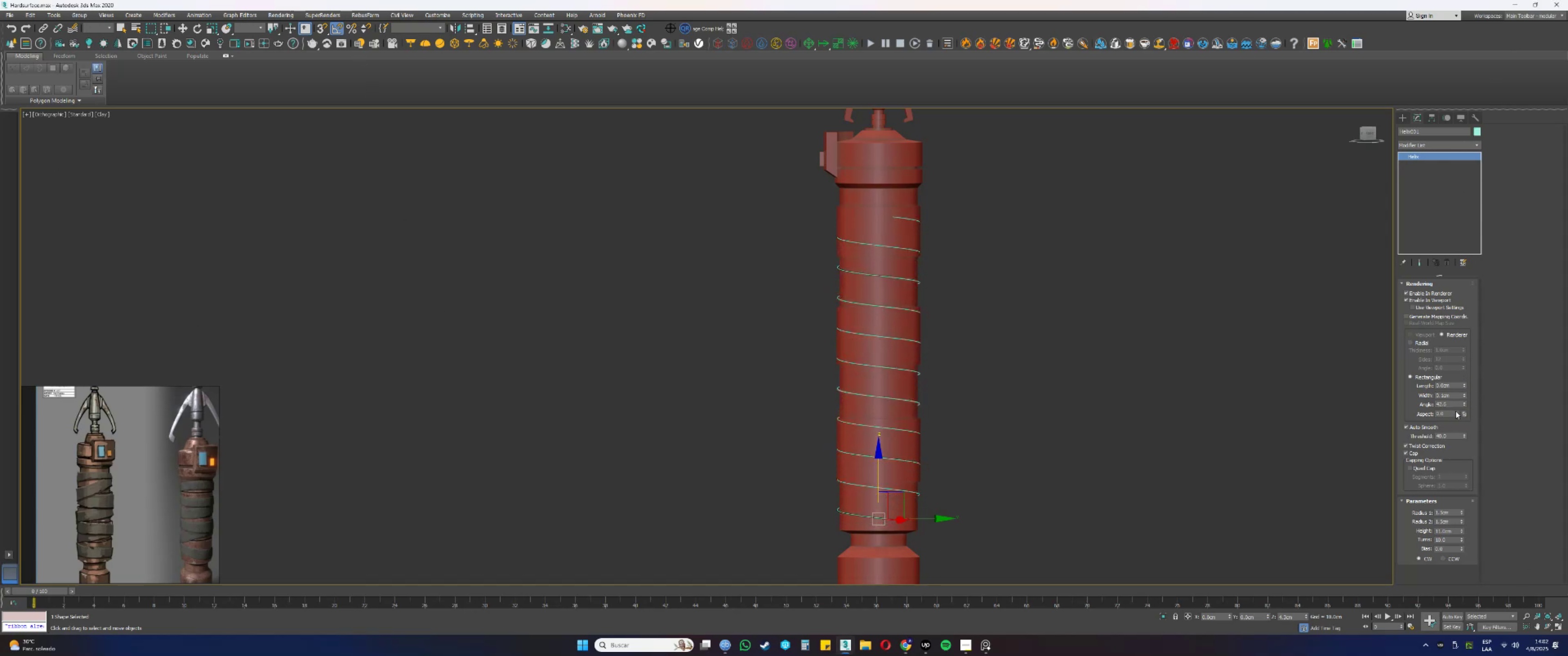 
double_click([1457, 406])
 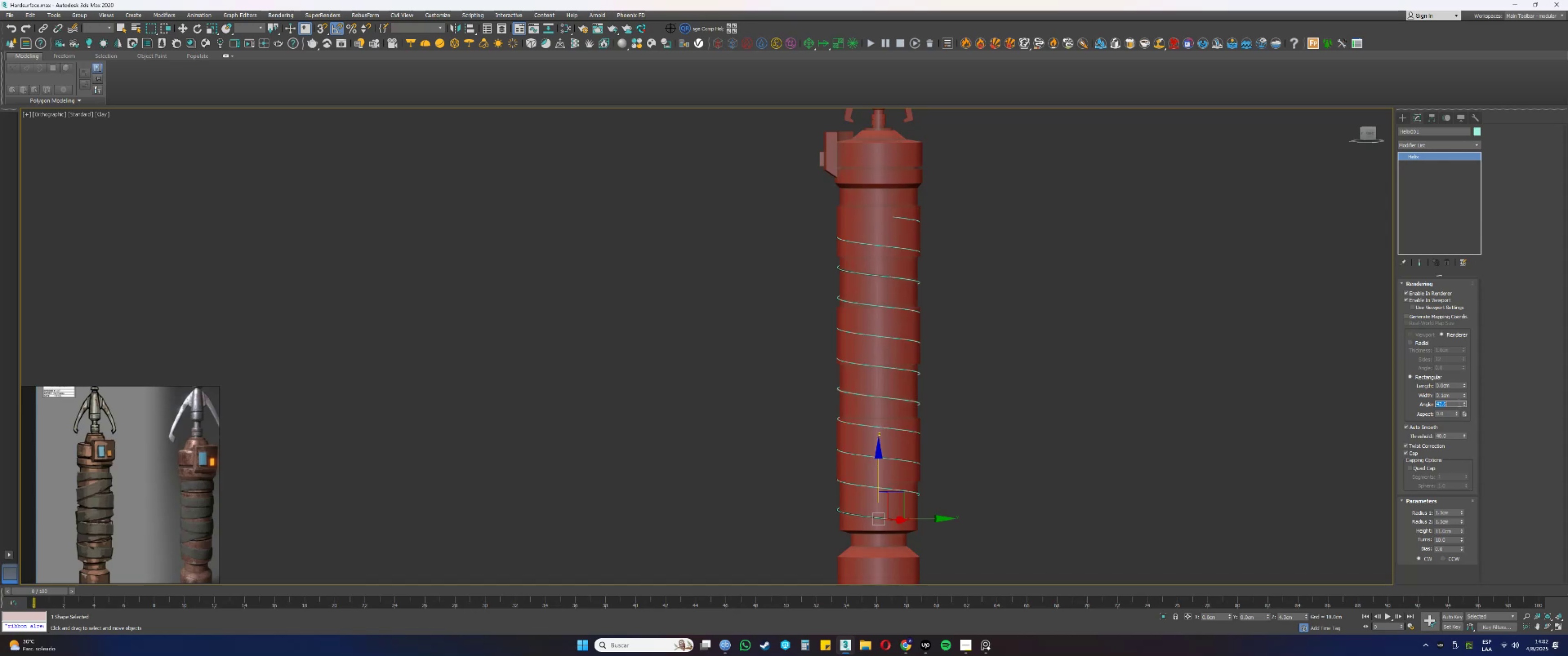 
key(Numpad4)
 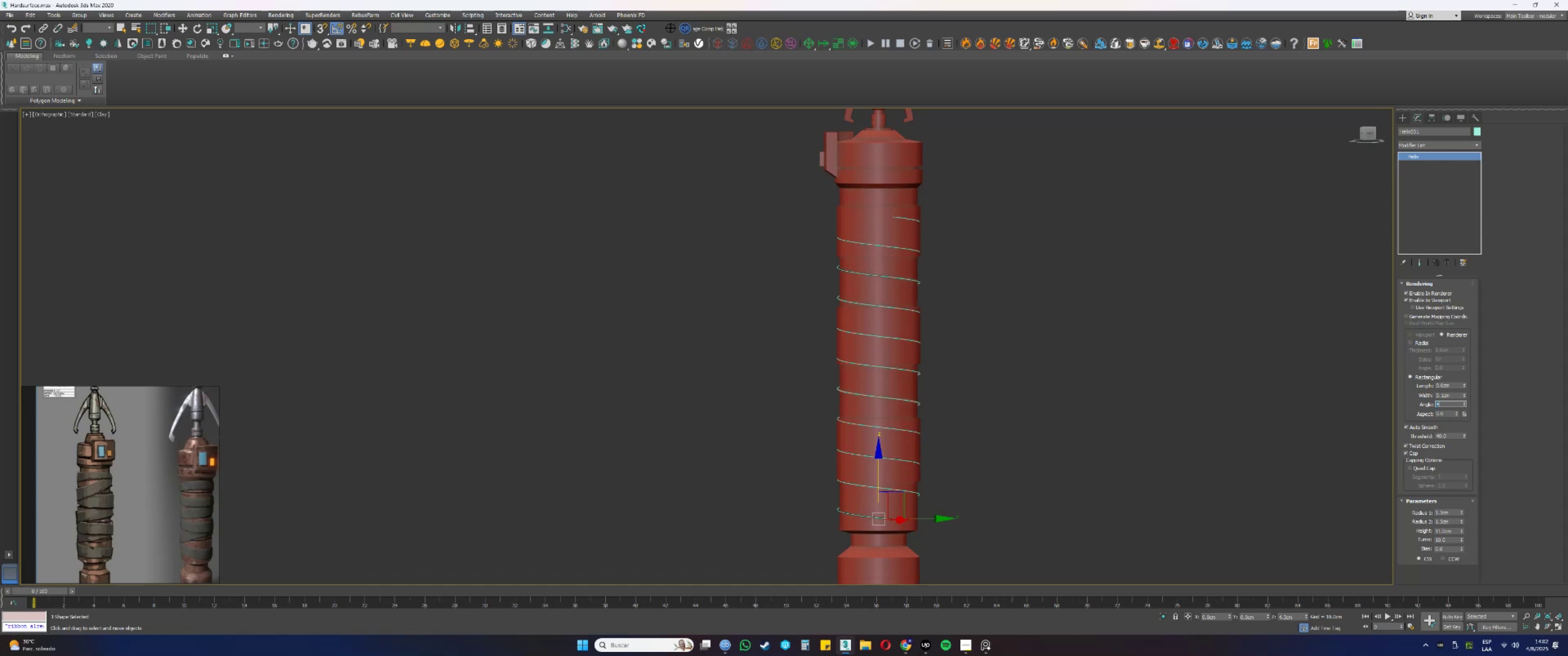 
key(Numpad5)
 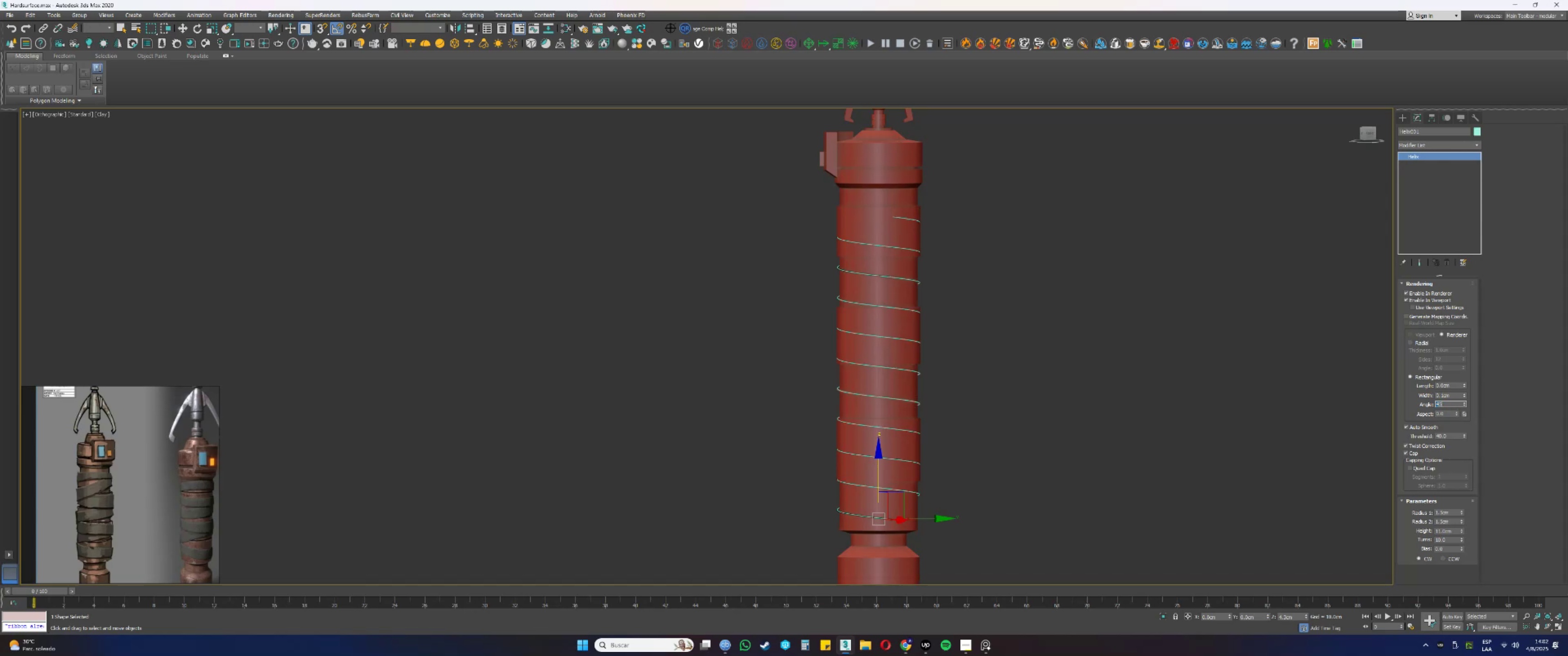 
key(NumpadEnter)
 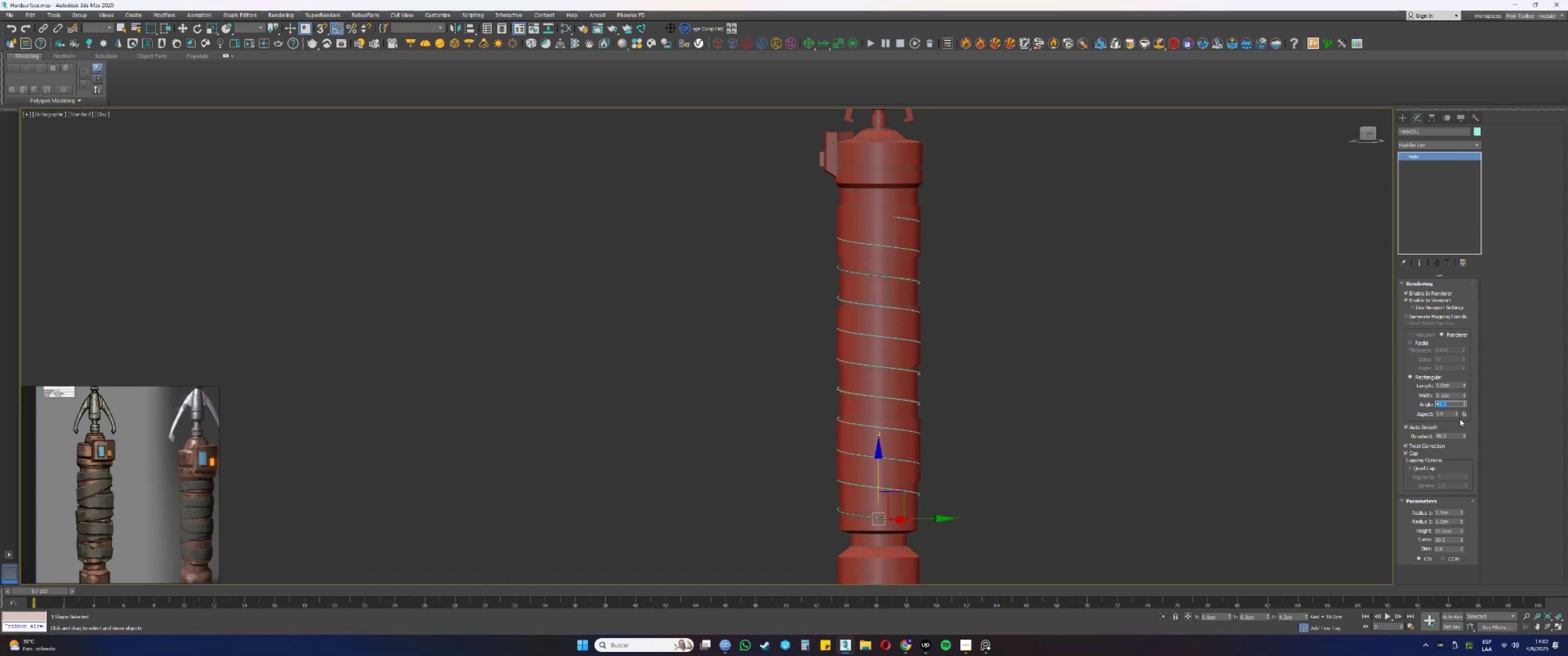 
left_click_drag(start_coordinate=[1457, 414], to_coordinate=[130, 558])
 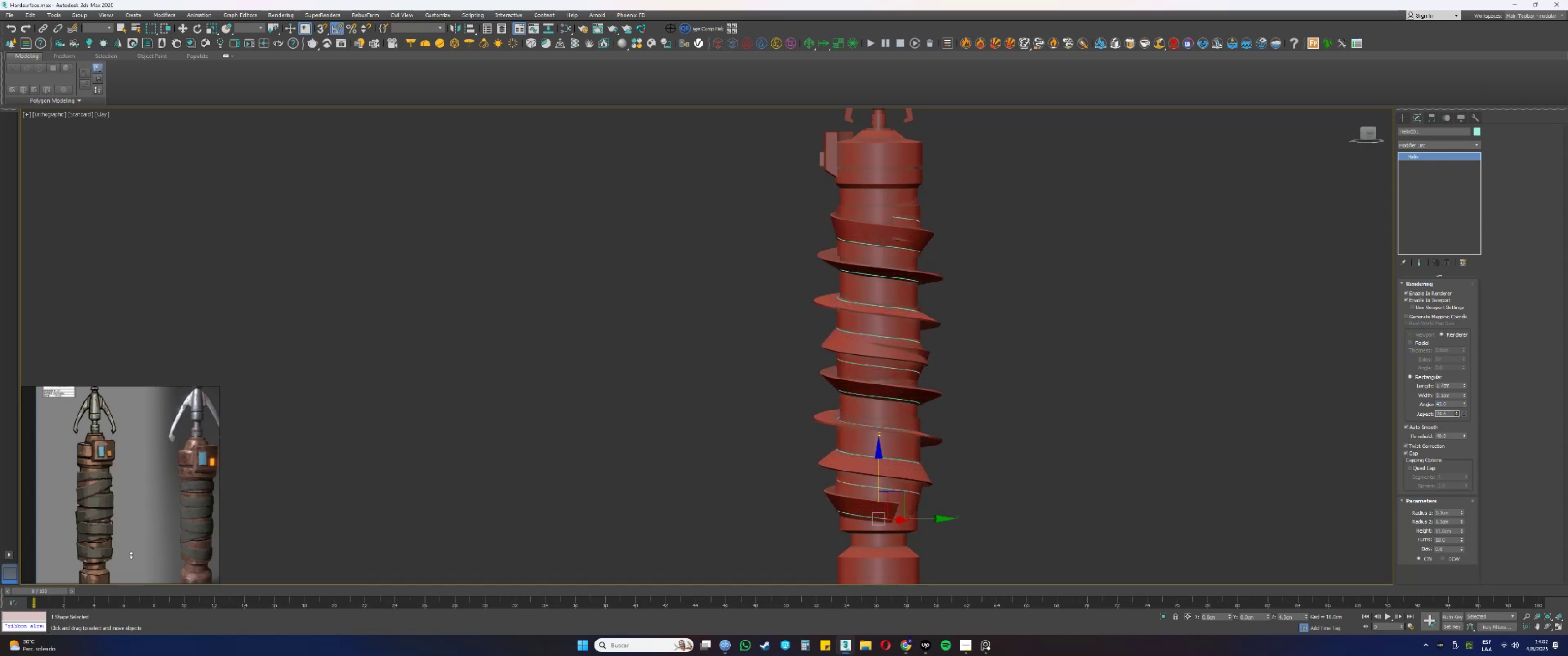 
left_click_drag(start_coordinate=[129, 567], to_coordinate=[113, 656])
 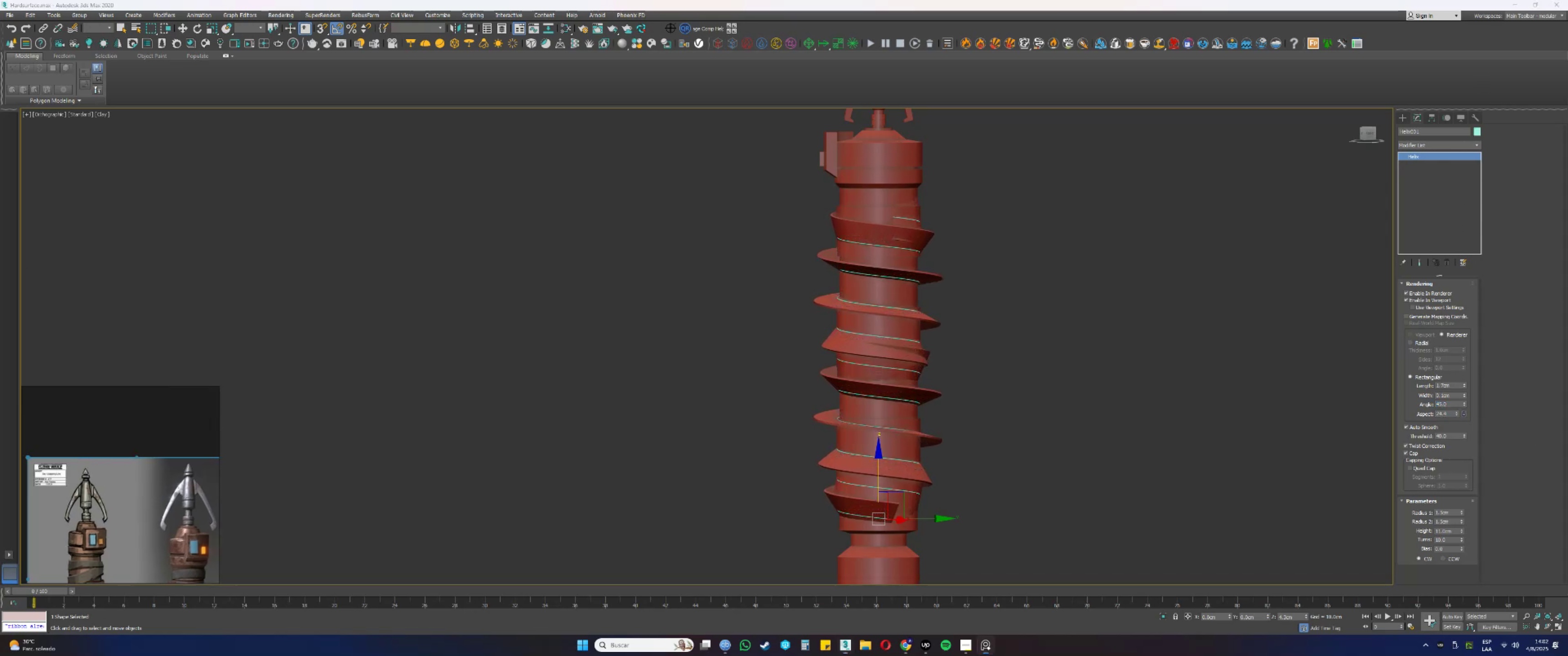 
left_click_drag(start_coordinate=[99, 656], to_coordinate=[83, 656])
 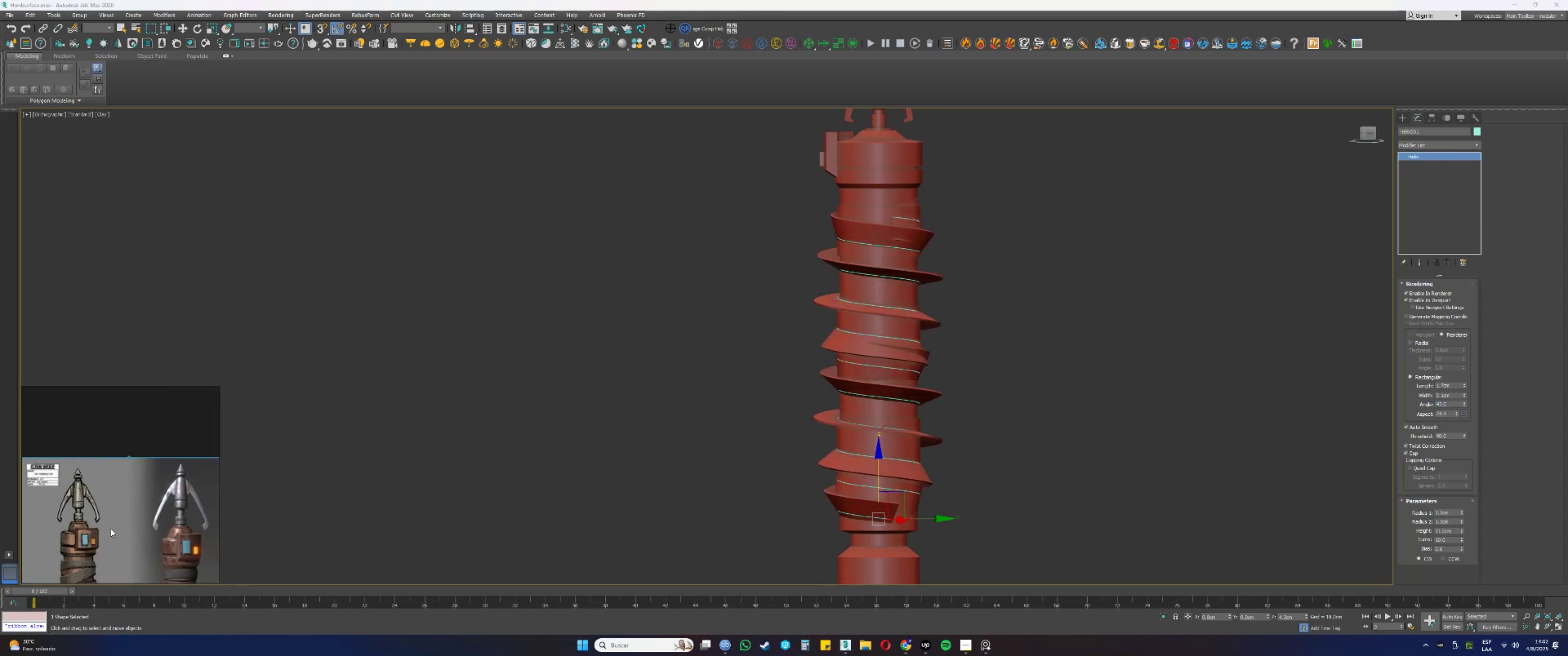 
double_click([114, 531])
 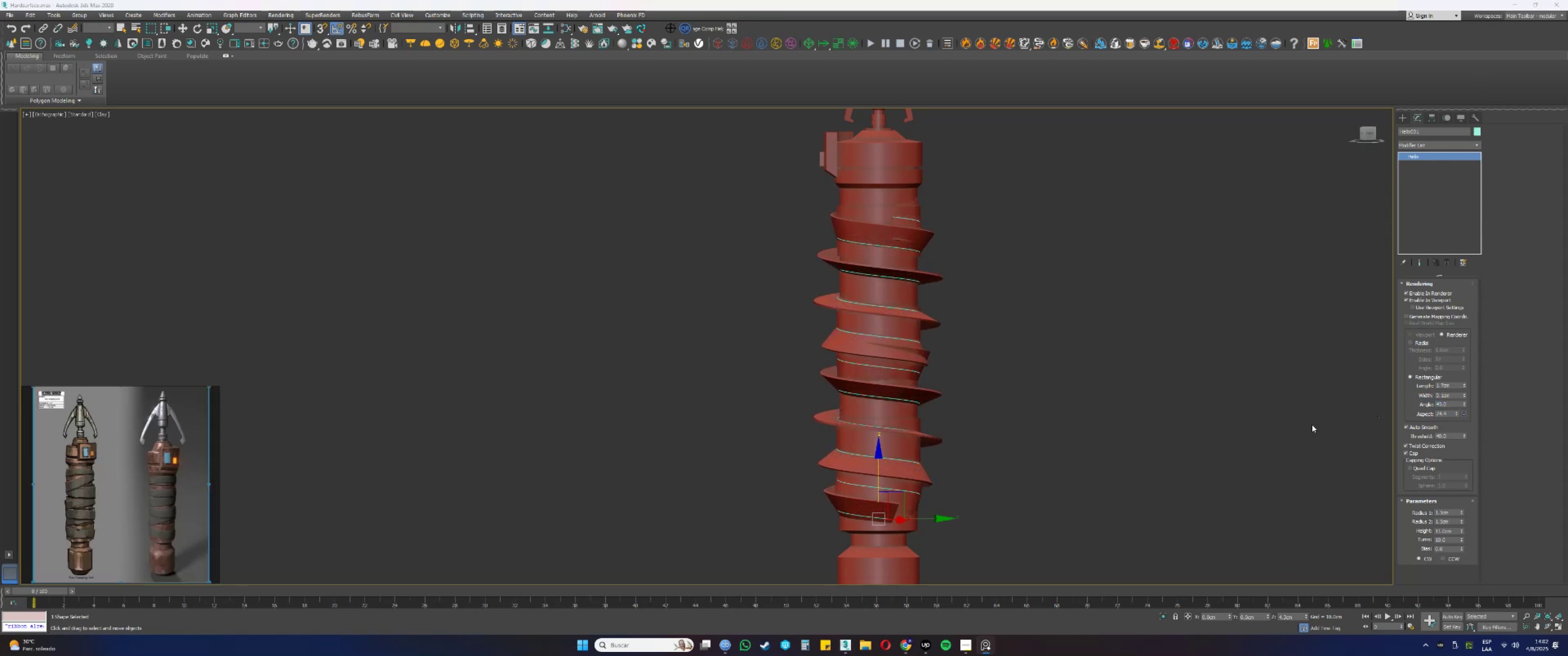 
hold_key(key=AltLeft, duration=0.4)
 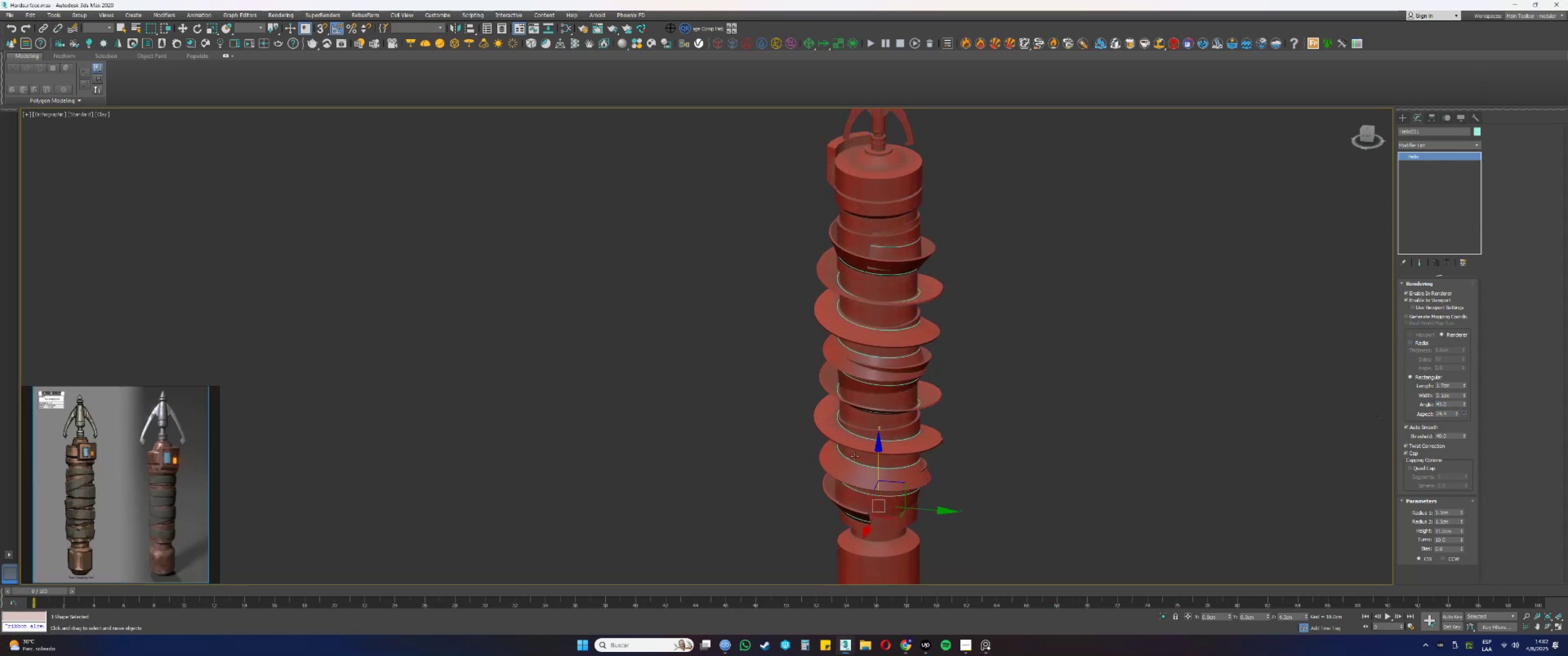 
scroll: coordinate [872, 445], scroll_direction: up, amount: 2.0
 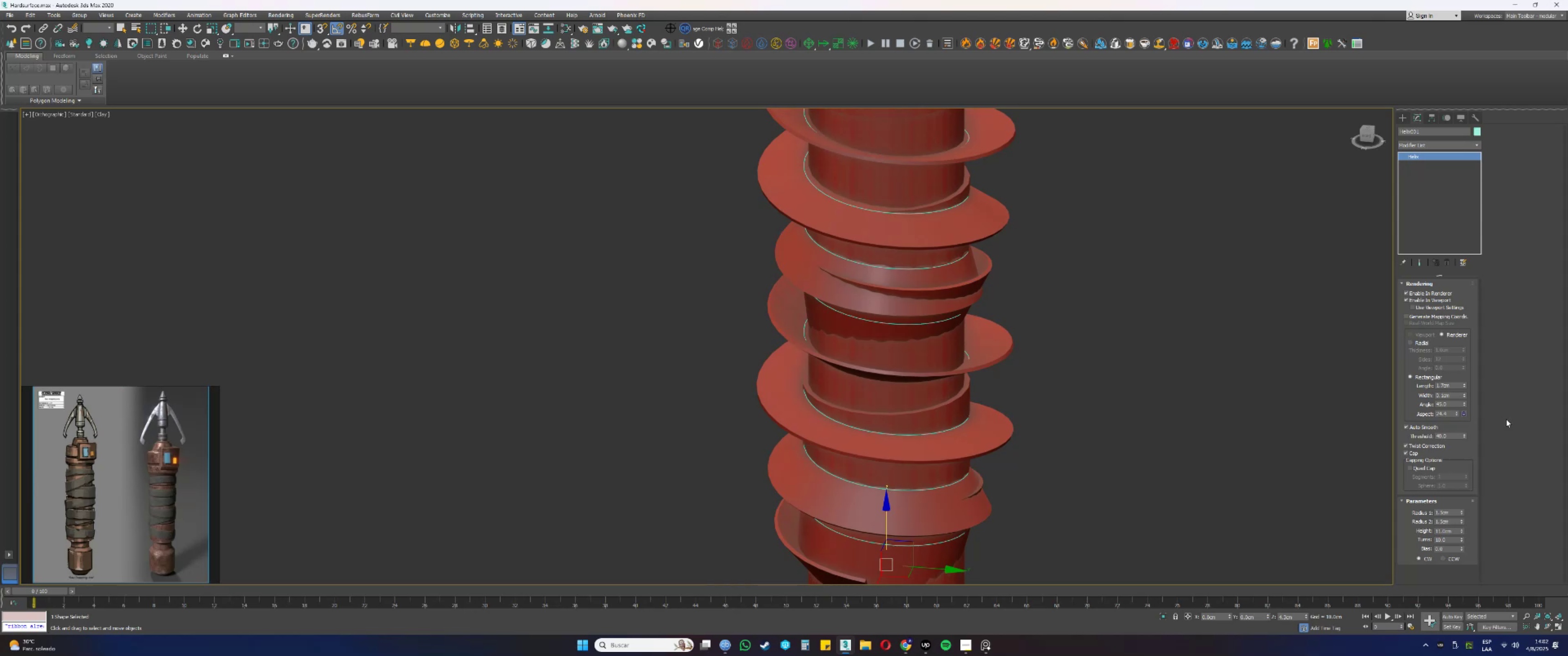 
left_click_drag(start_coordinate=[1458, 412], to_coordinate=[1454, 453])
 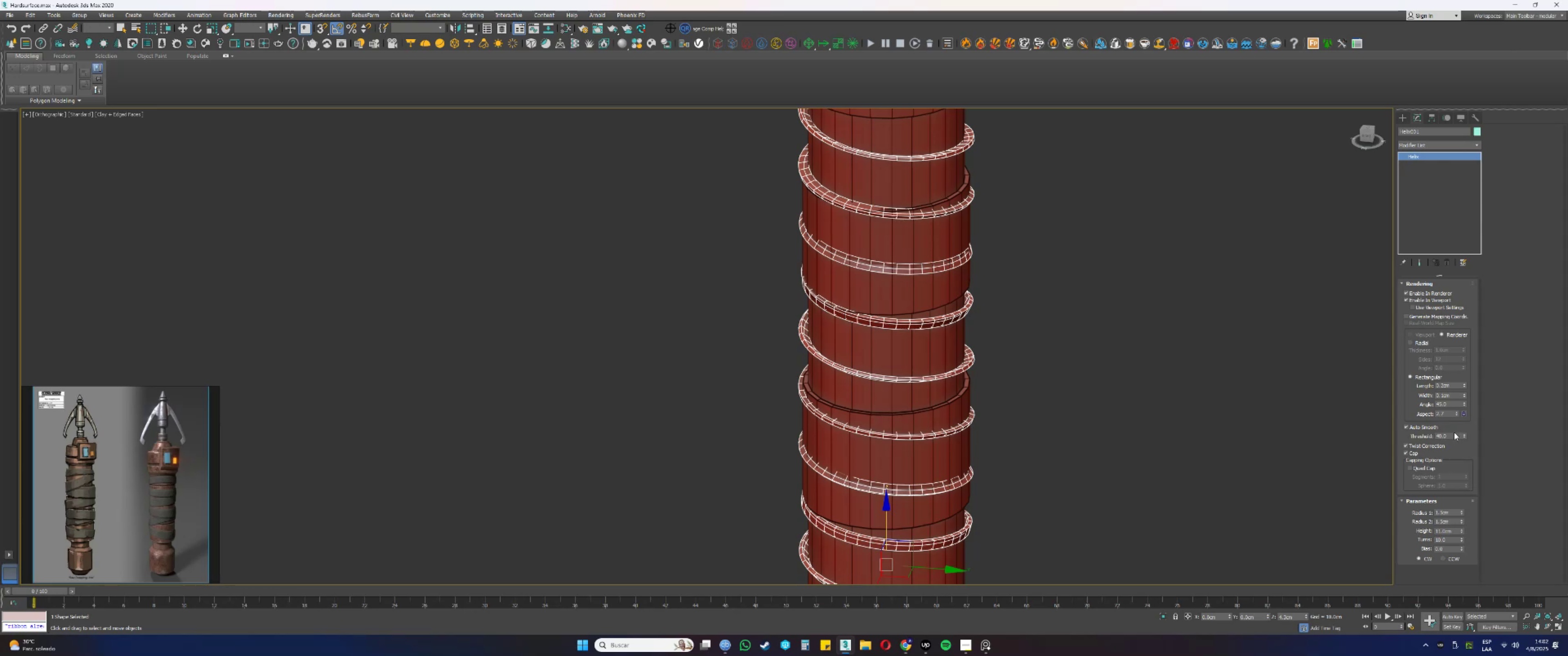 
key(F3)
 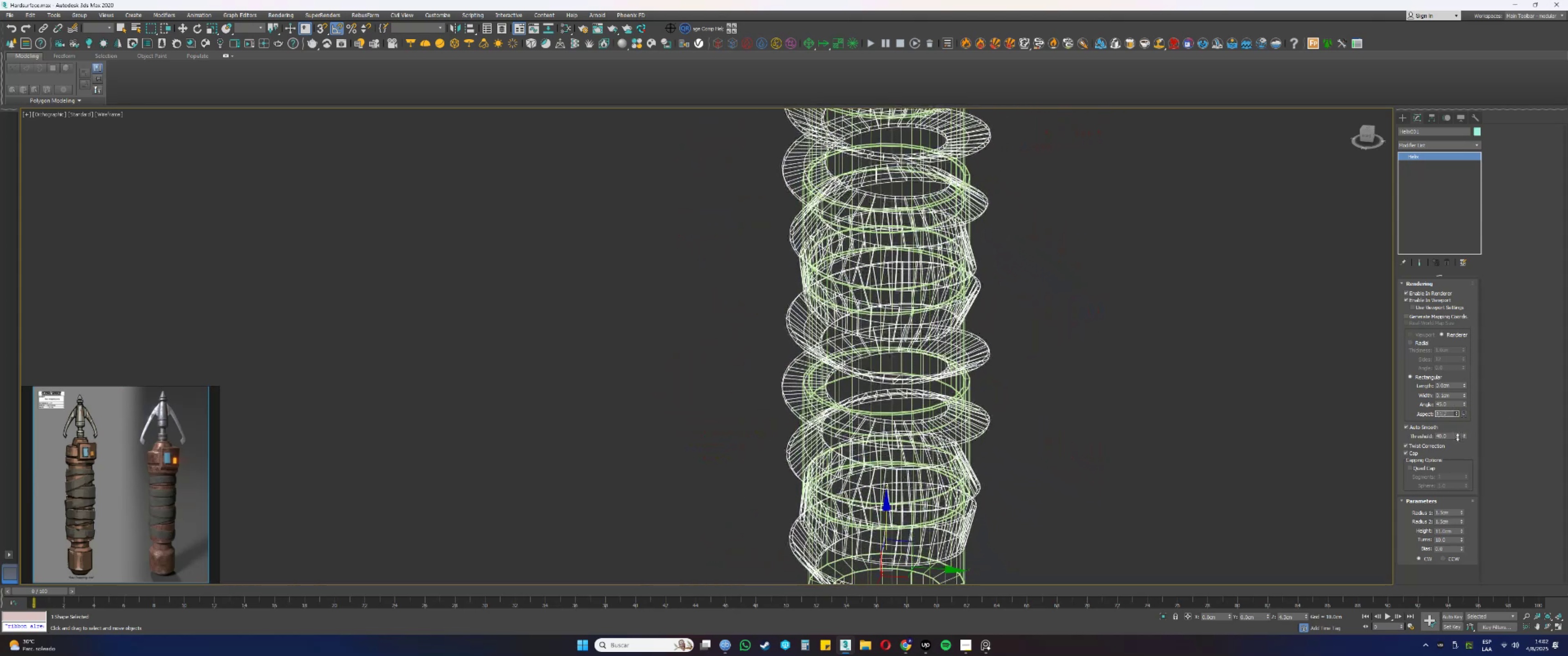 
key(F3)
 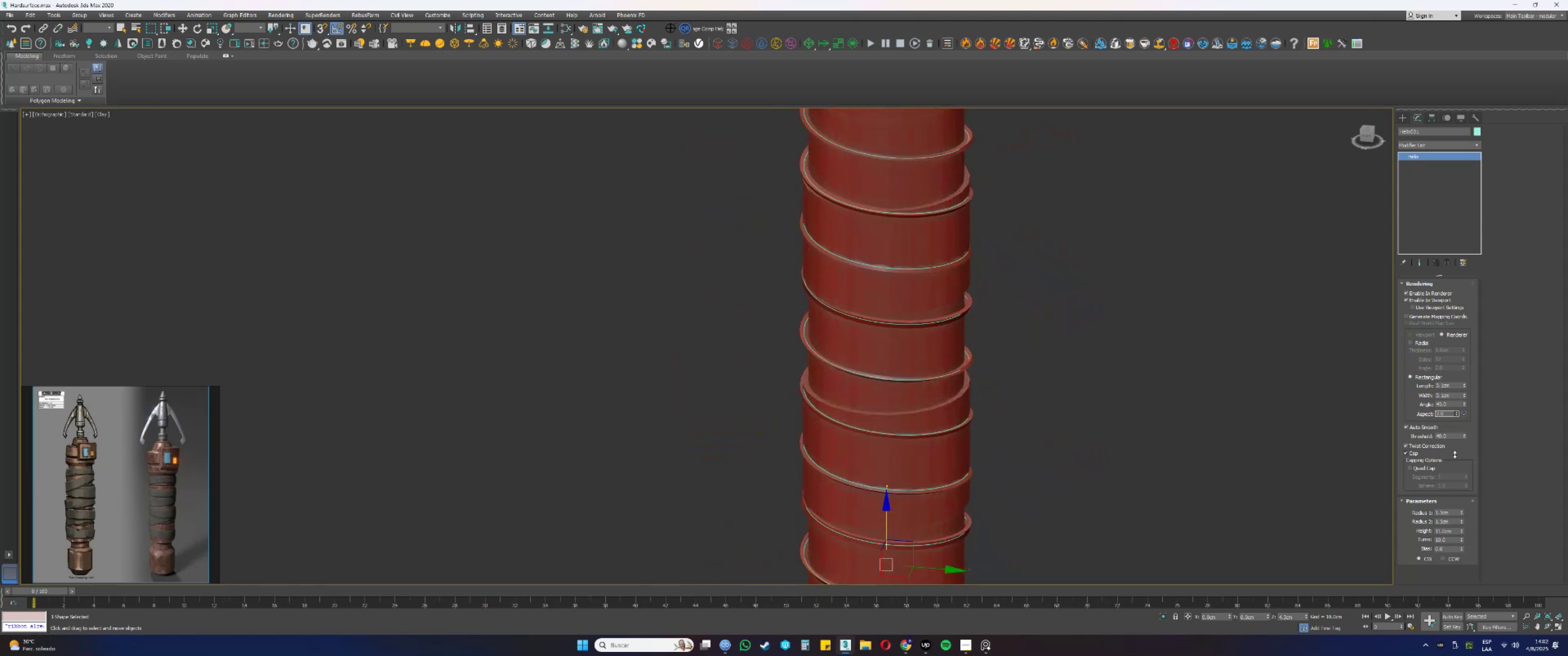 
key(F3)
 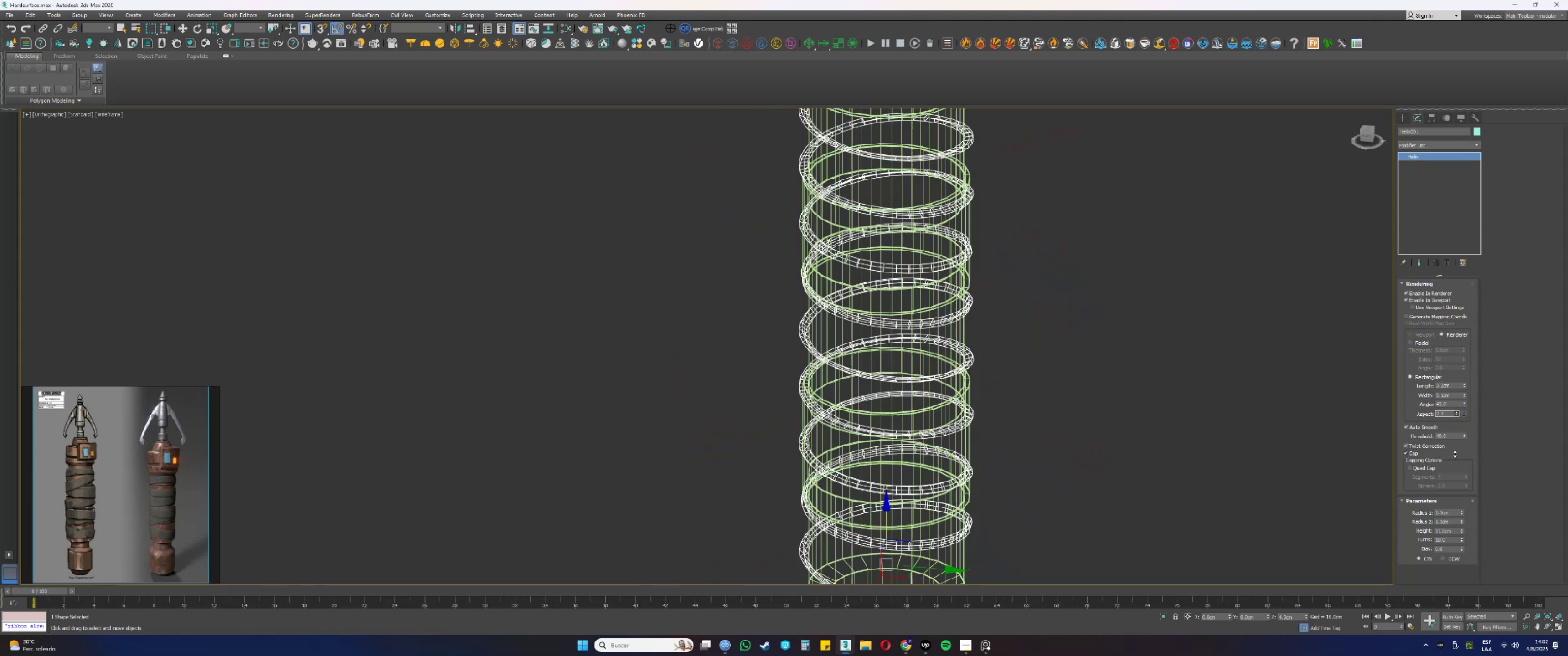 
key(F3)
 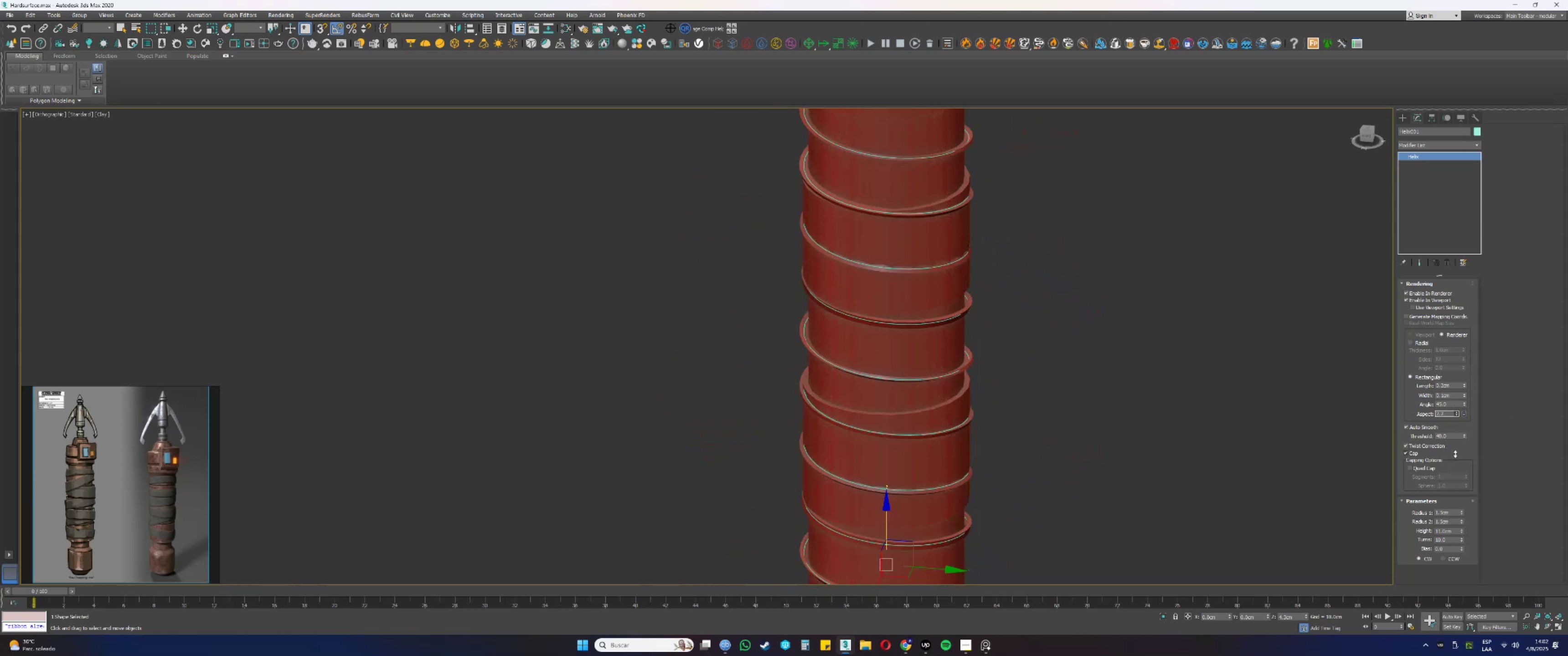 
key(F4)
 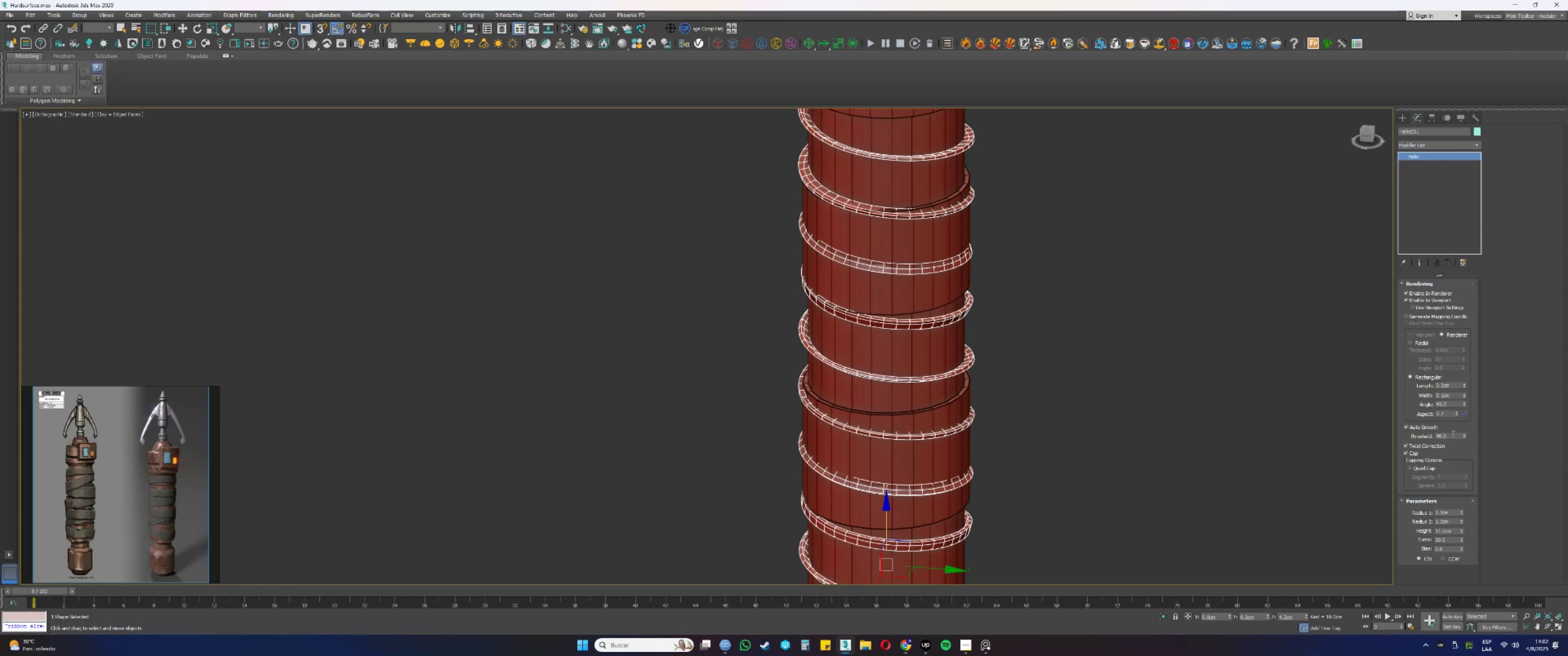 
double_click([1406, 428])
 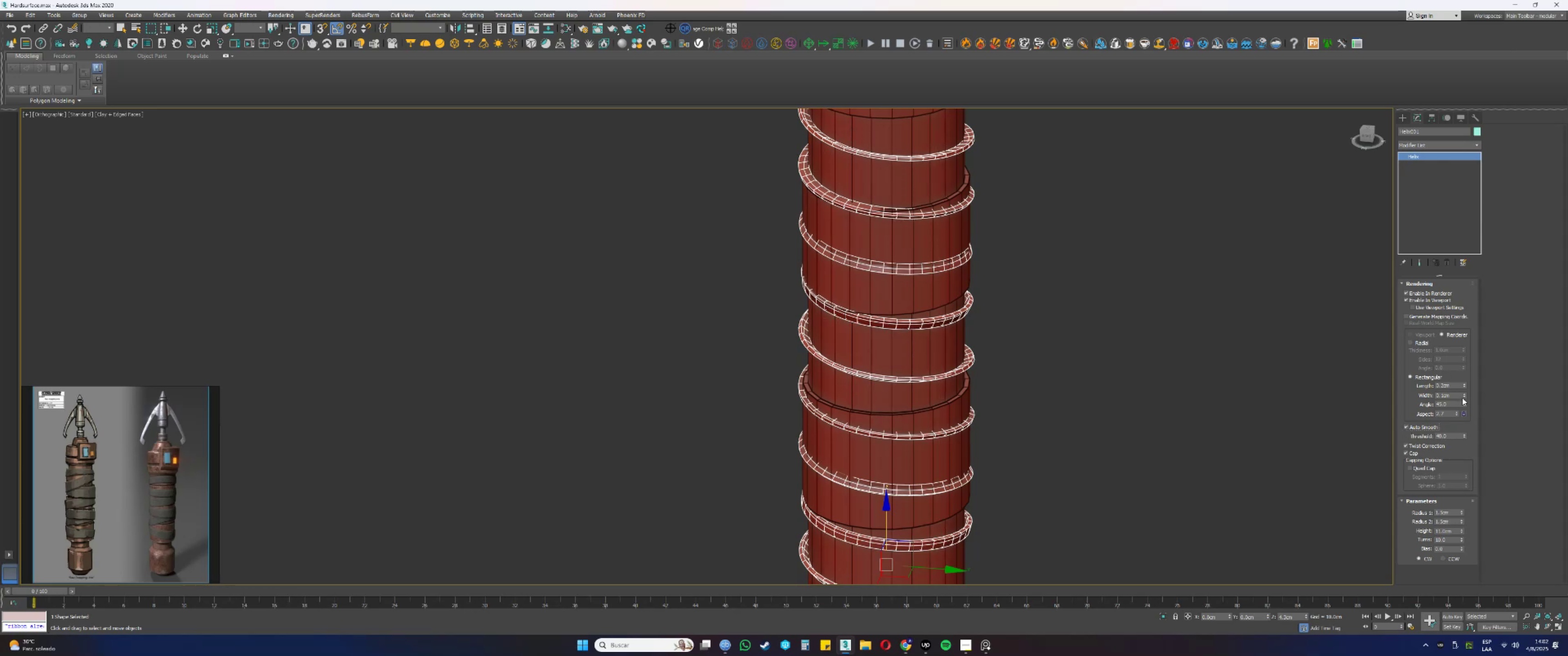 
key(F3)
 